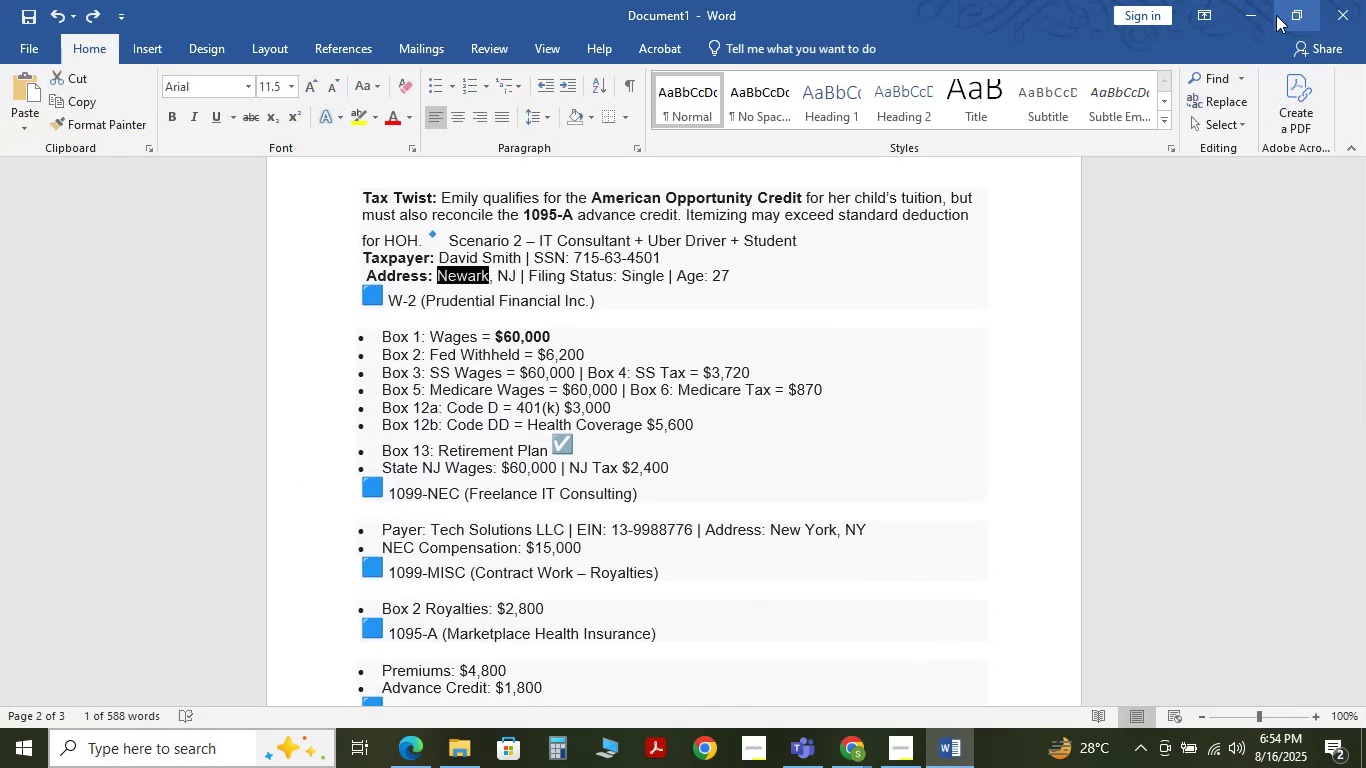 
left_click([1251, 13])
 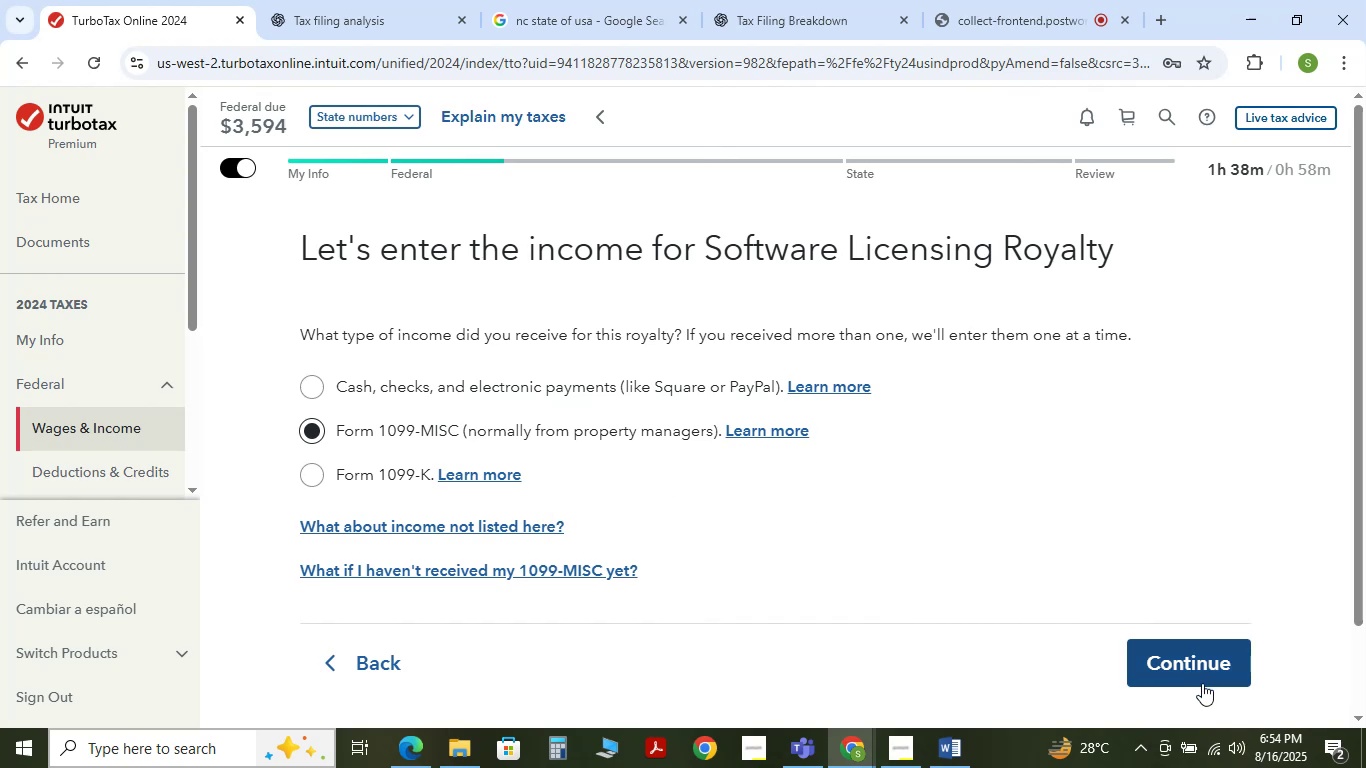 
left_click([1192, 659])
 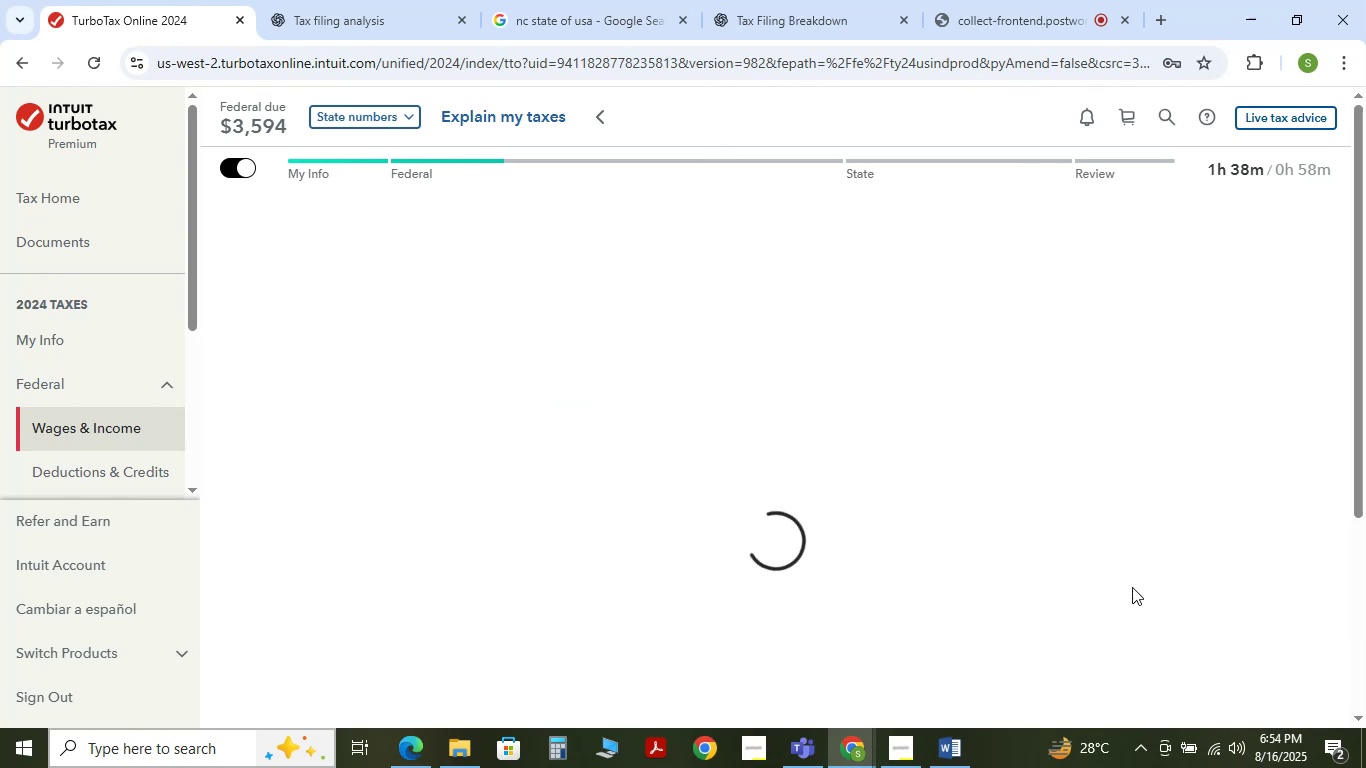 
mouse_move([895, 554])
 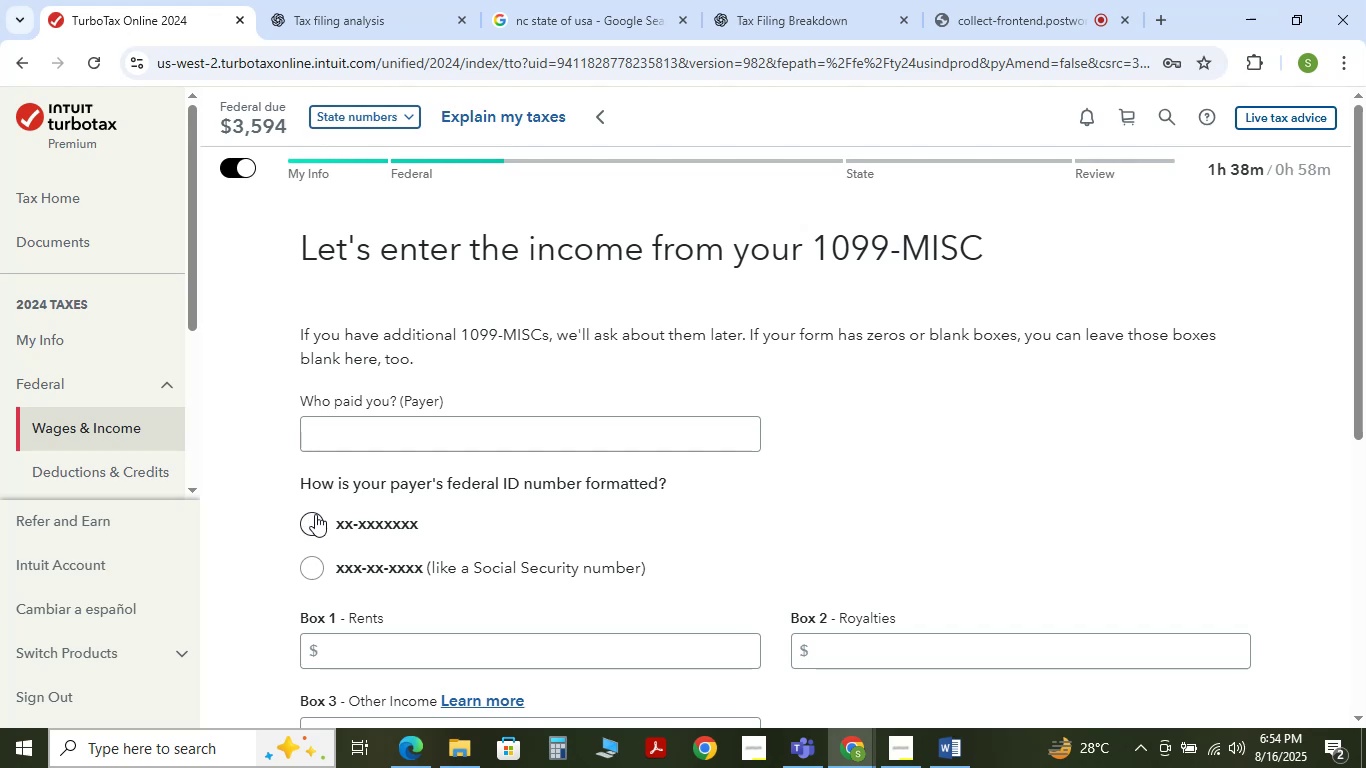 
wait(6.55)
 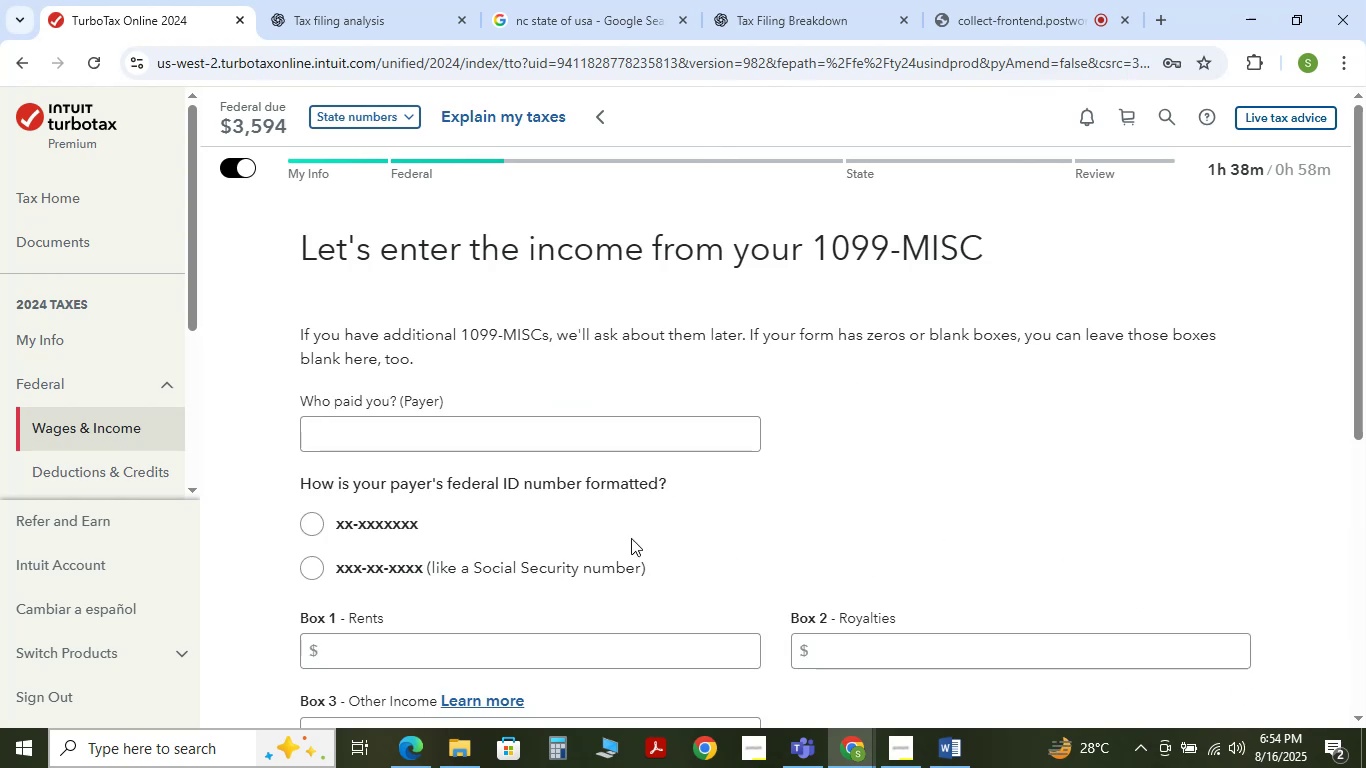 
left_click([953, 743])
 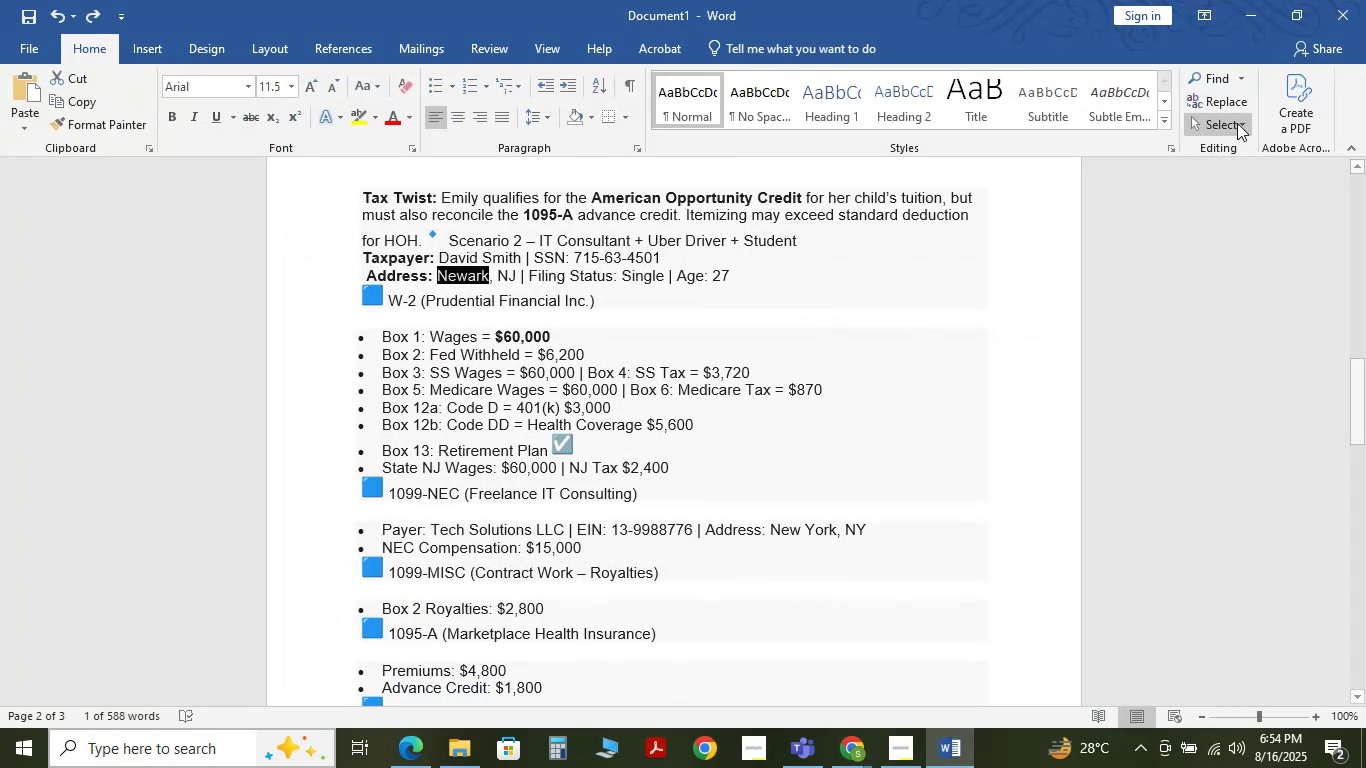 
left_click([1243, 0])
 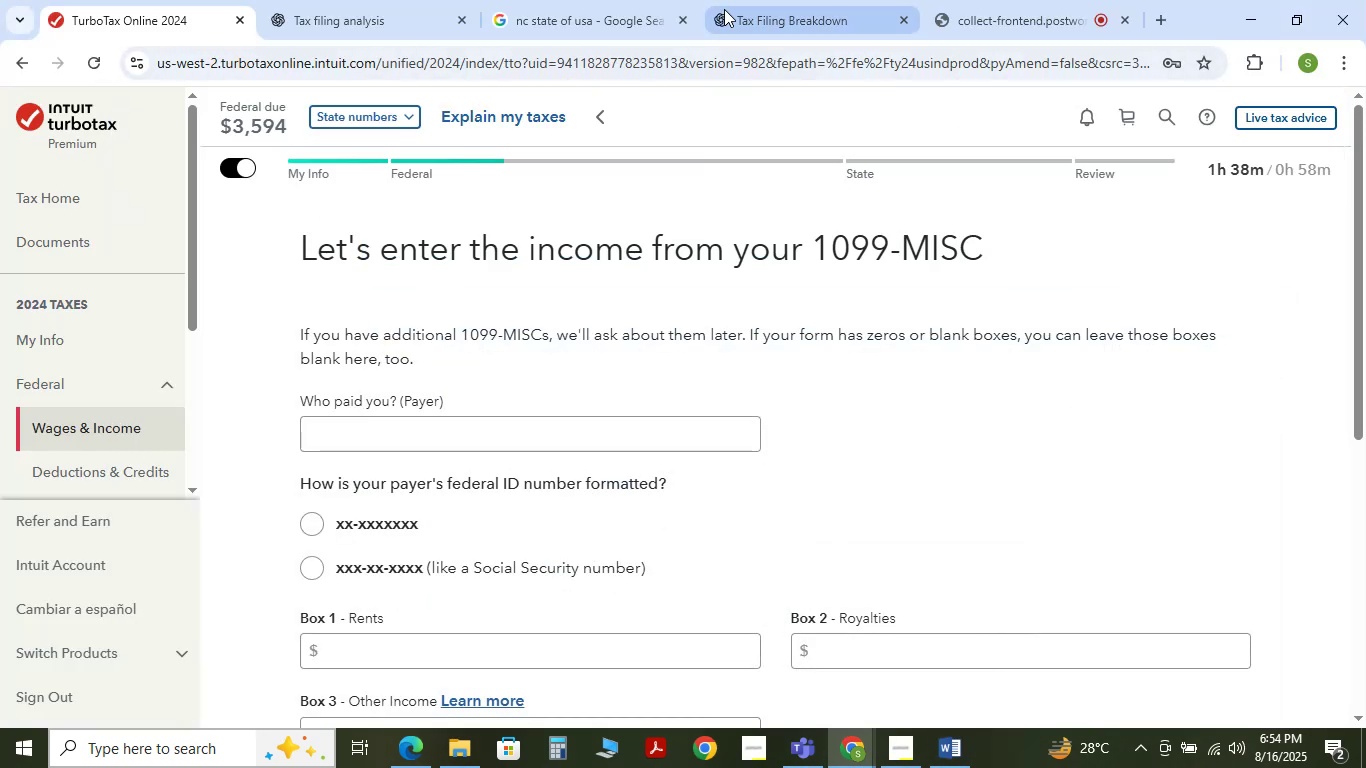 
left_click([758, 0])
 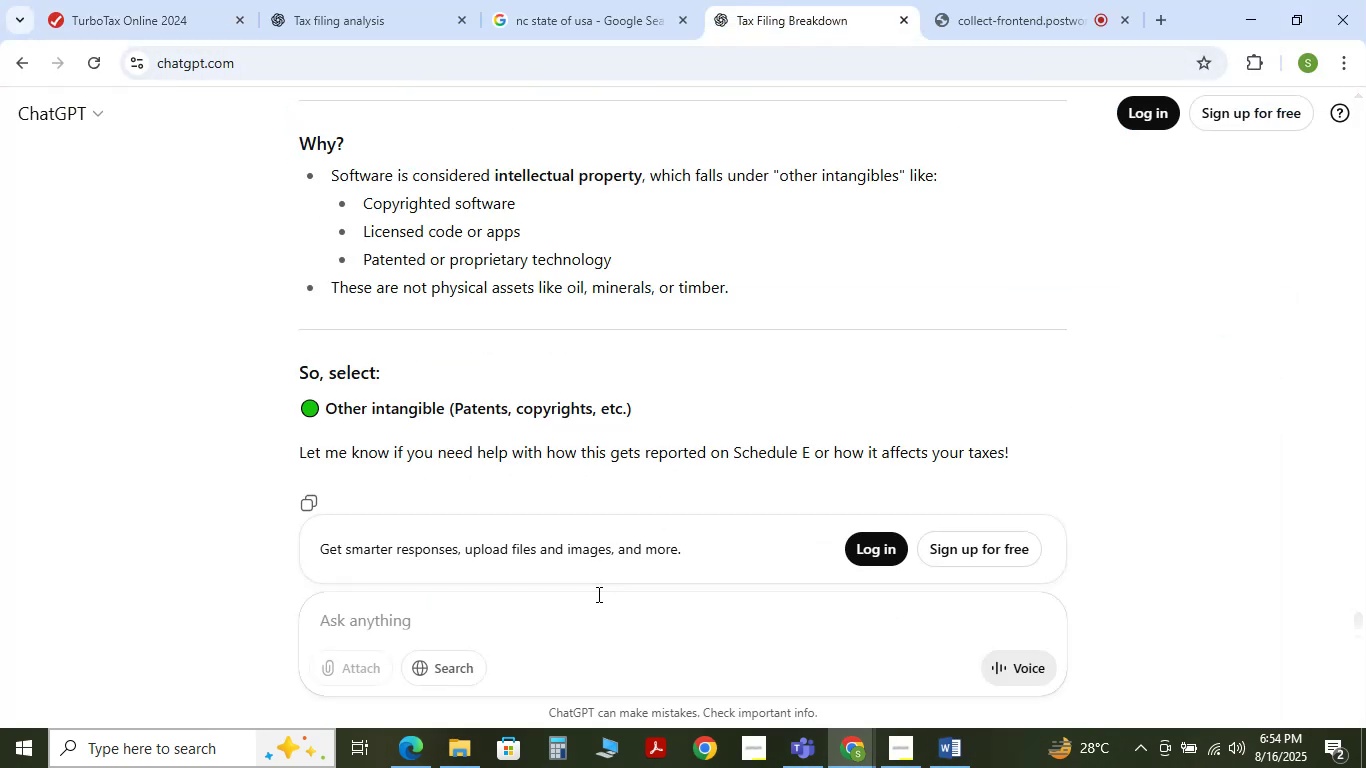 
left_click([593, 610])
 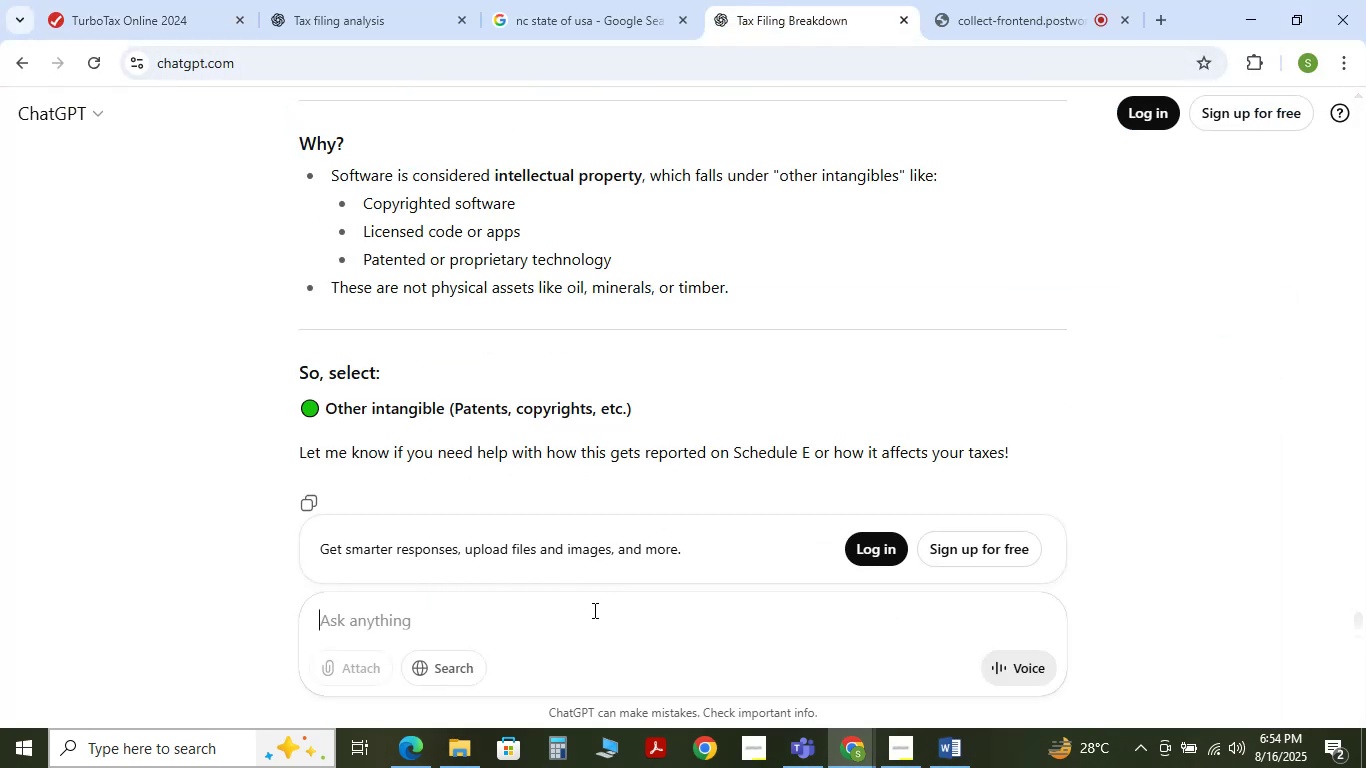 
type(provide information about royzal)
key(Backspace)
key(Backspace)
key(Backspace)
type(aa)
key(Backspace)
type(lity payer in )
key(Backspace)
type(f not add )
 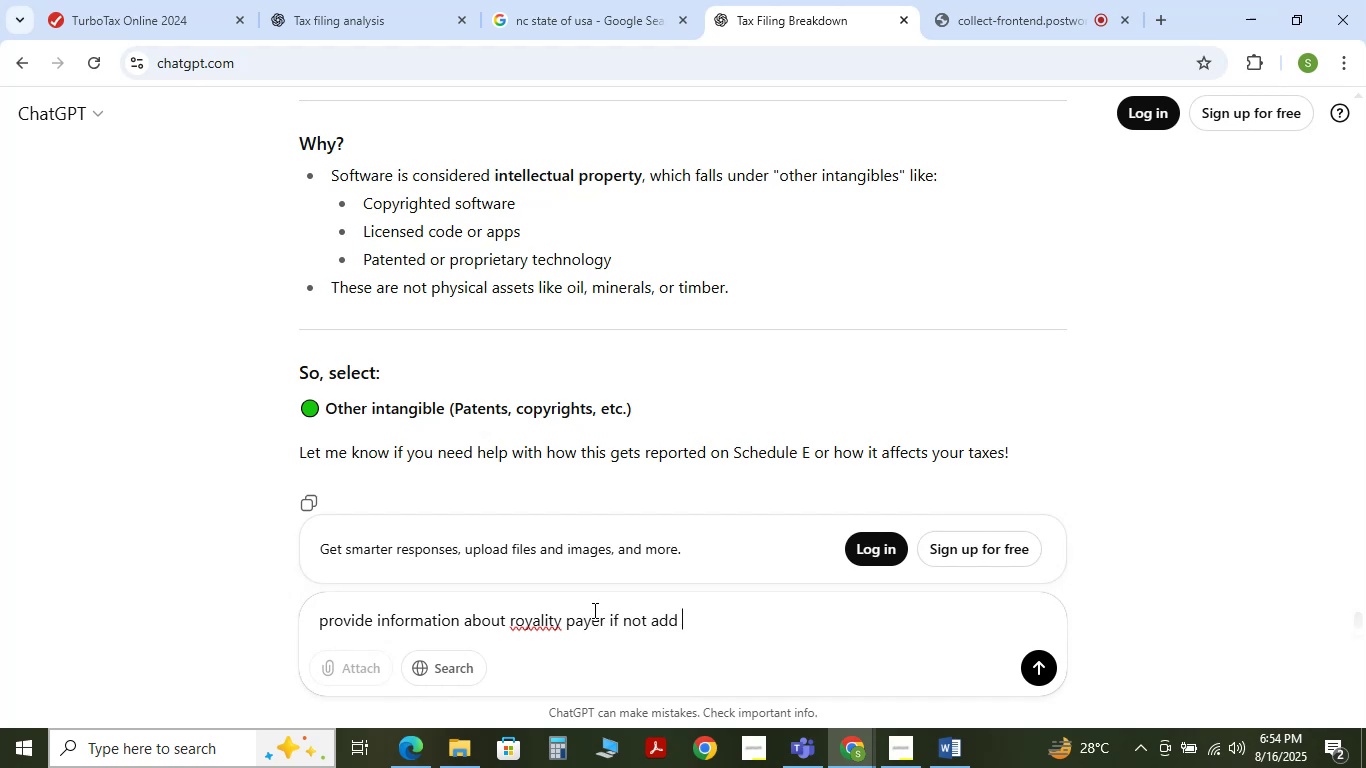 
wait(6.06)
 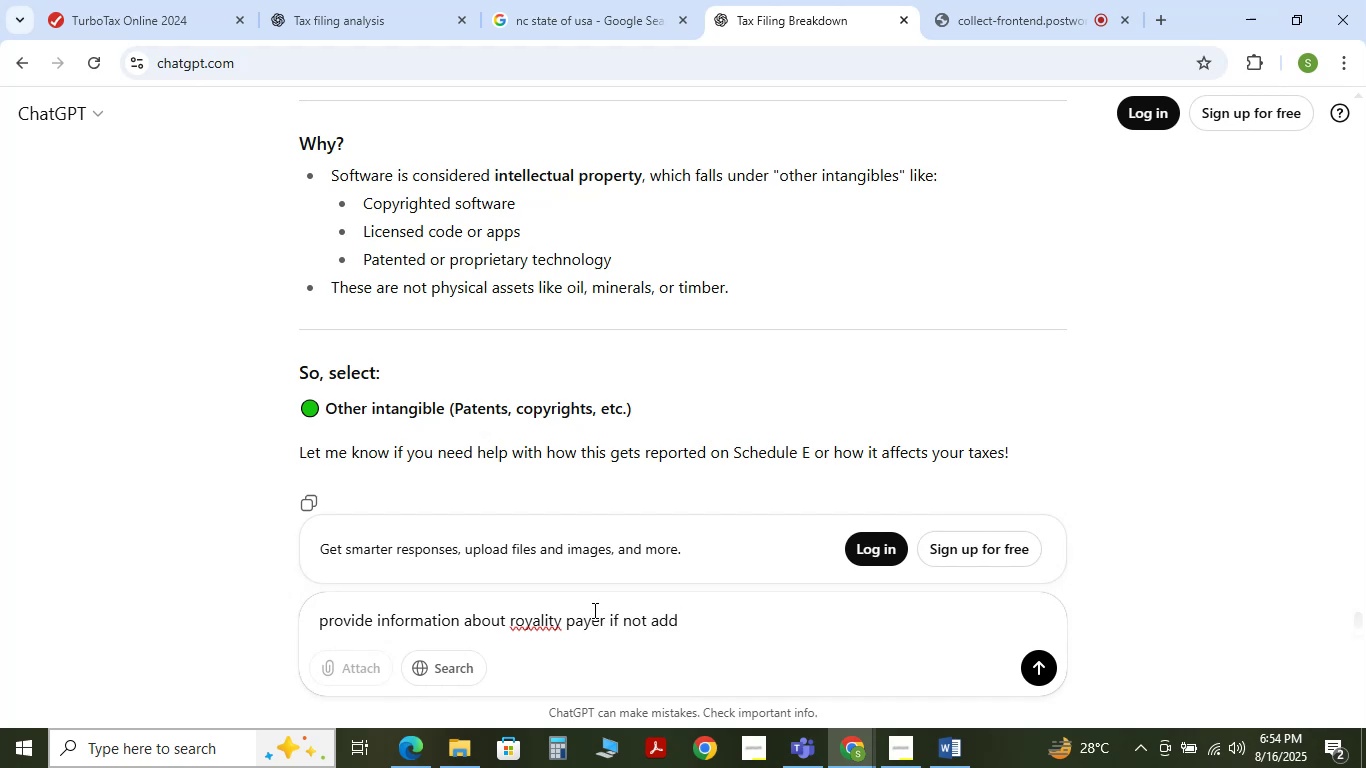 
type(dummy)
 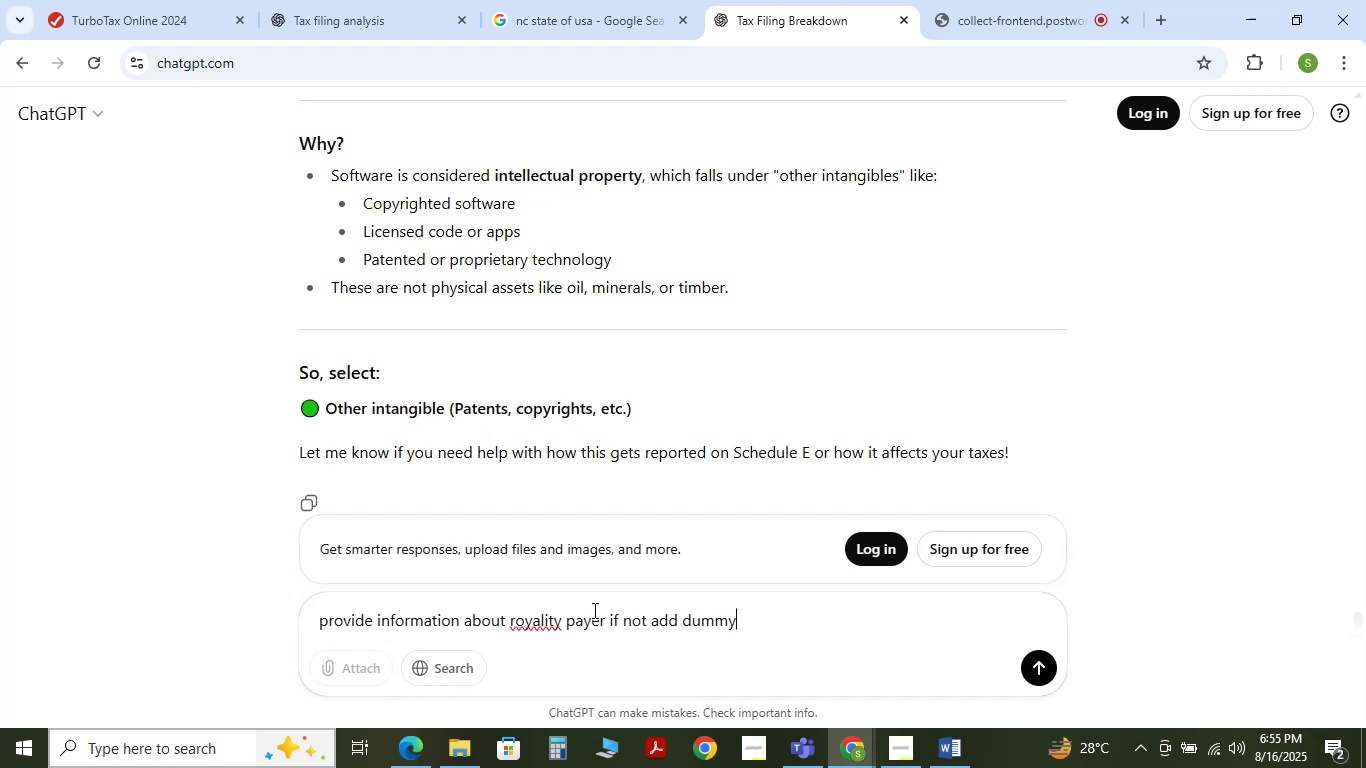 
key(Enter)
 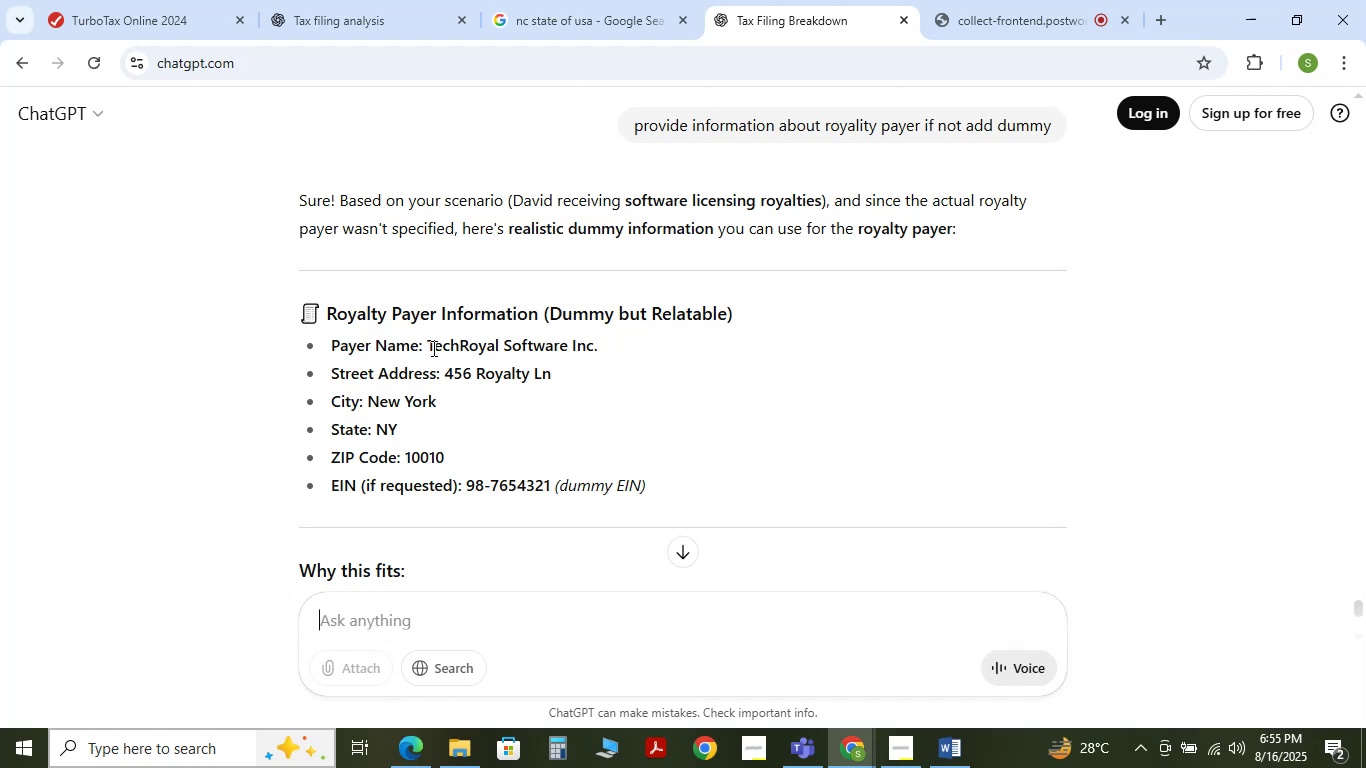 
wait(7.0)
 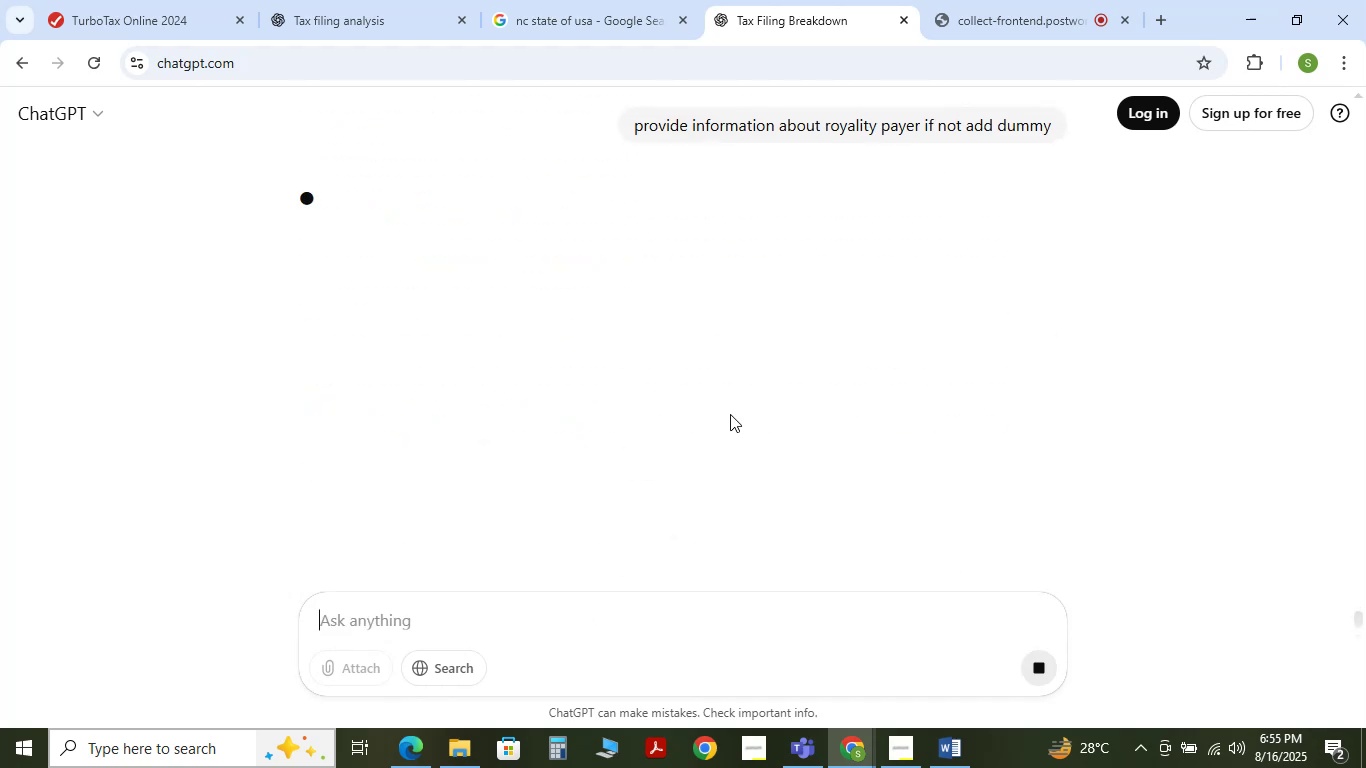 
left_click_drag(start_coordinate=[432, 348], to_coordinate=[492, 346])
 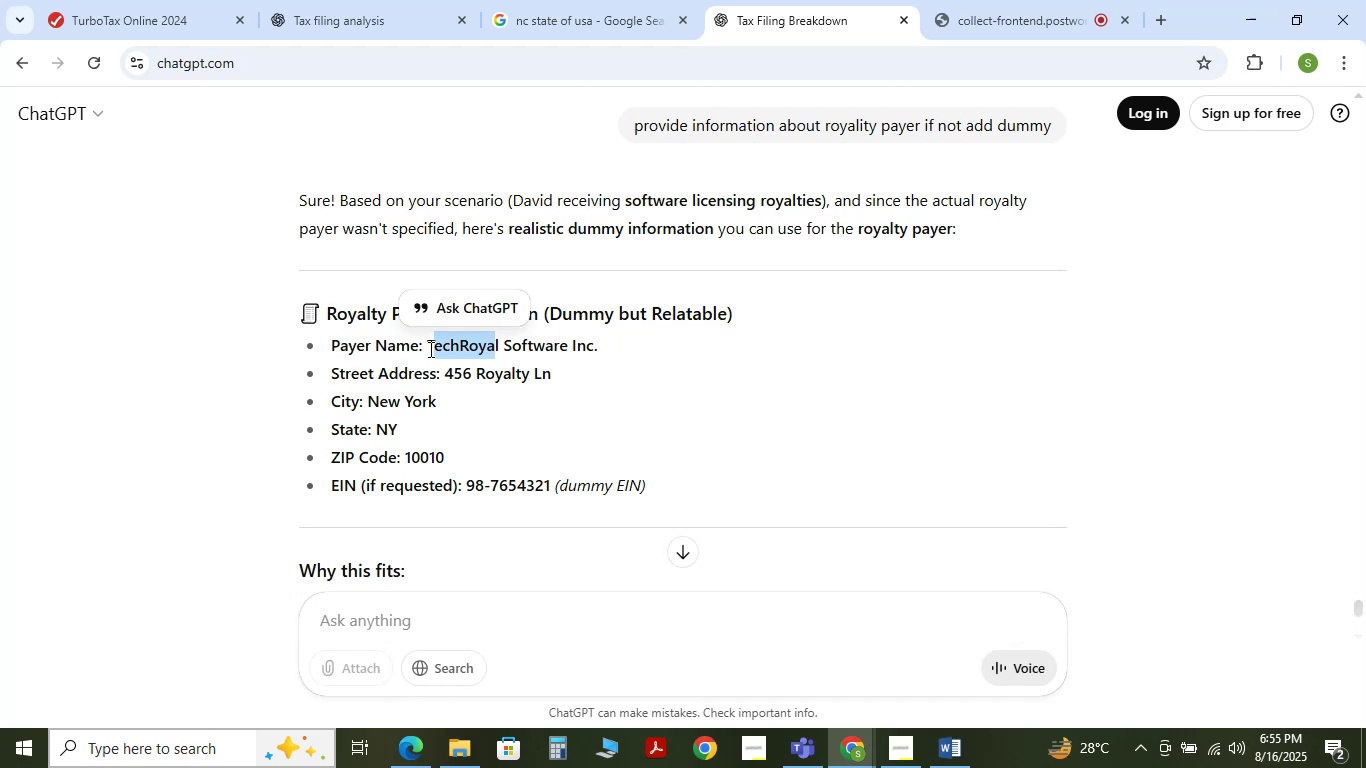 
left_click([429, 349])
 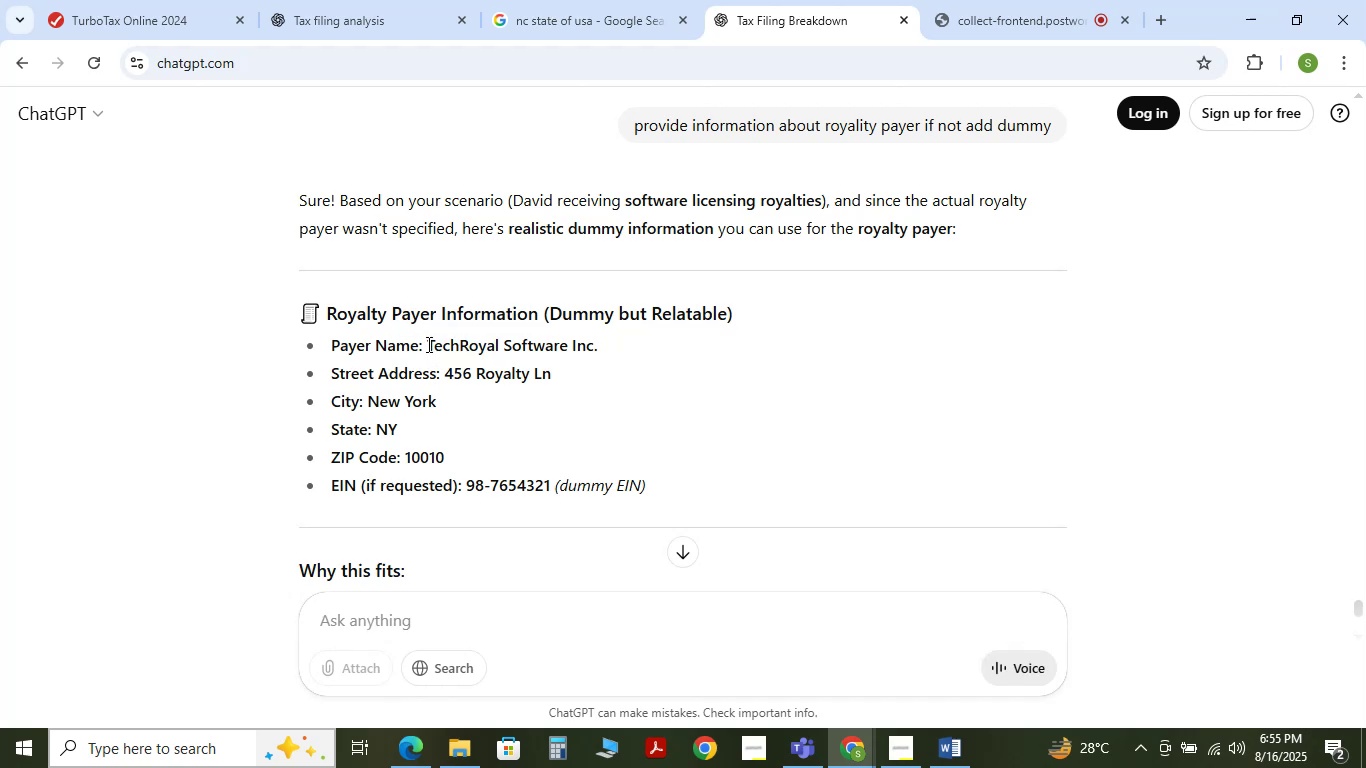 
left_click_drag(start_coordinate=[427, 343], to_coordinate=[607, 351])
 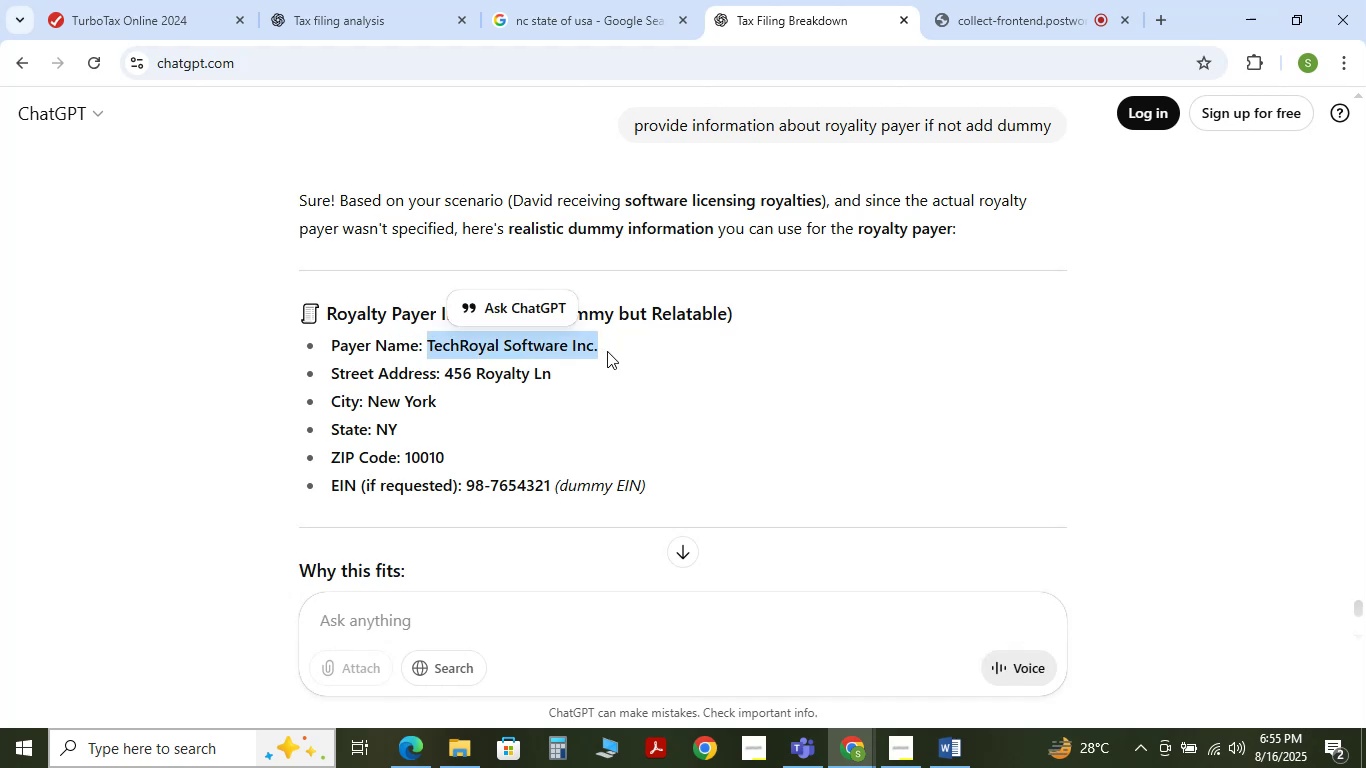 
key(Control+C)
 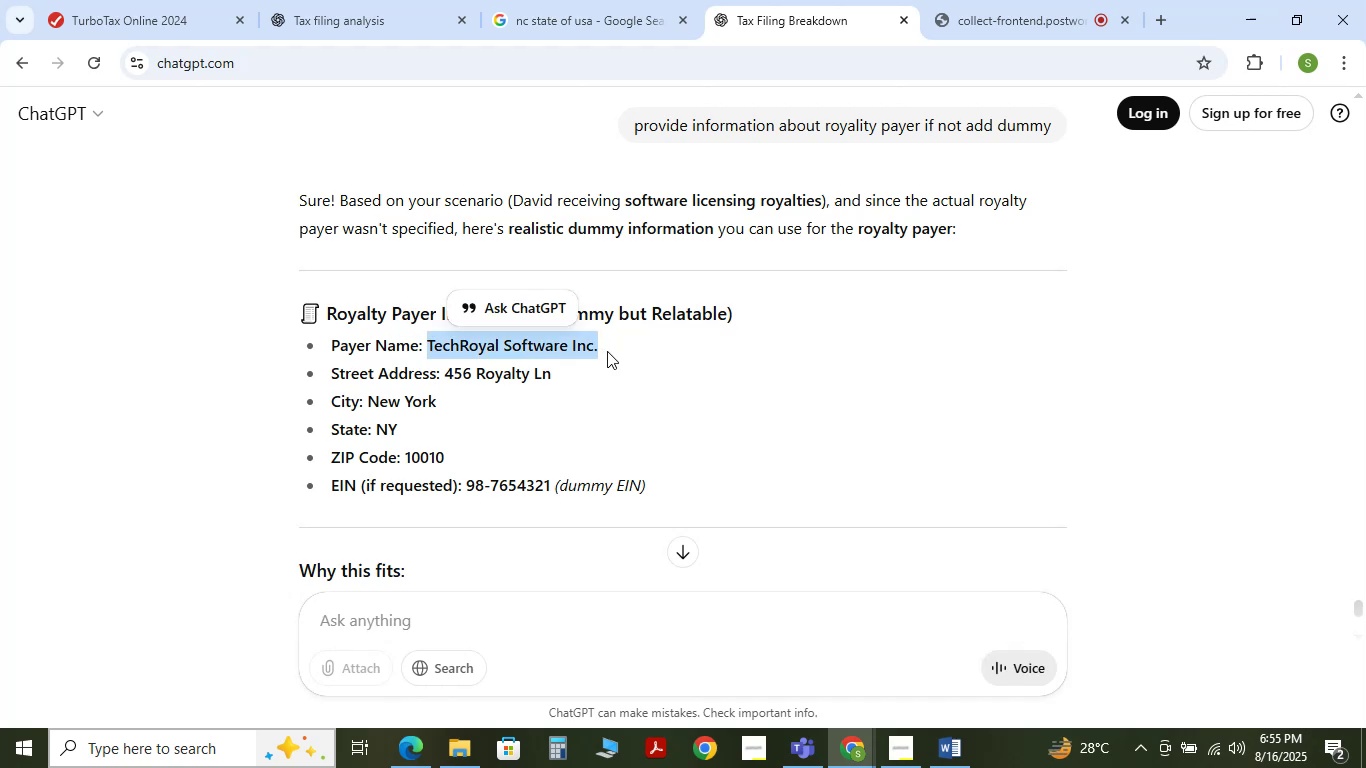 
key(Control+C)
 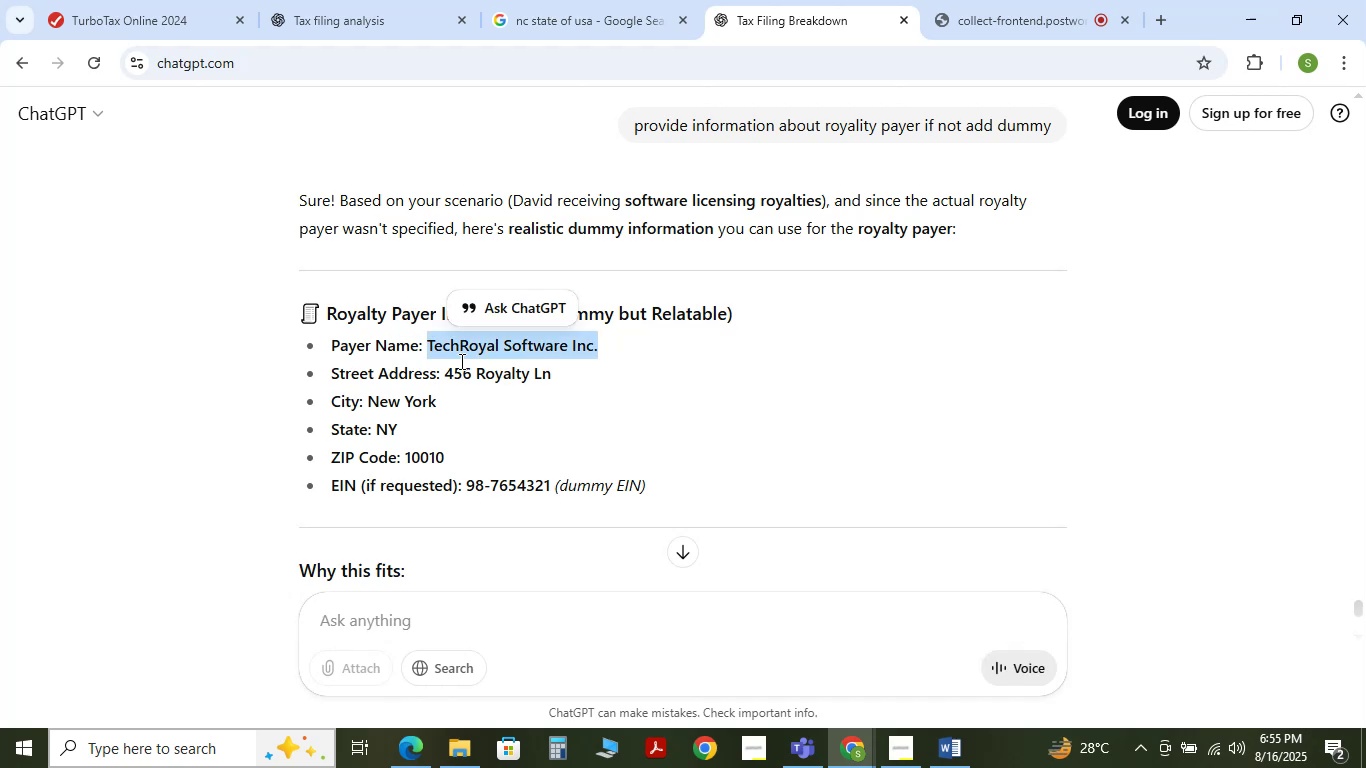 
key(Control+C)
 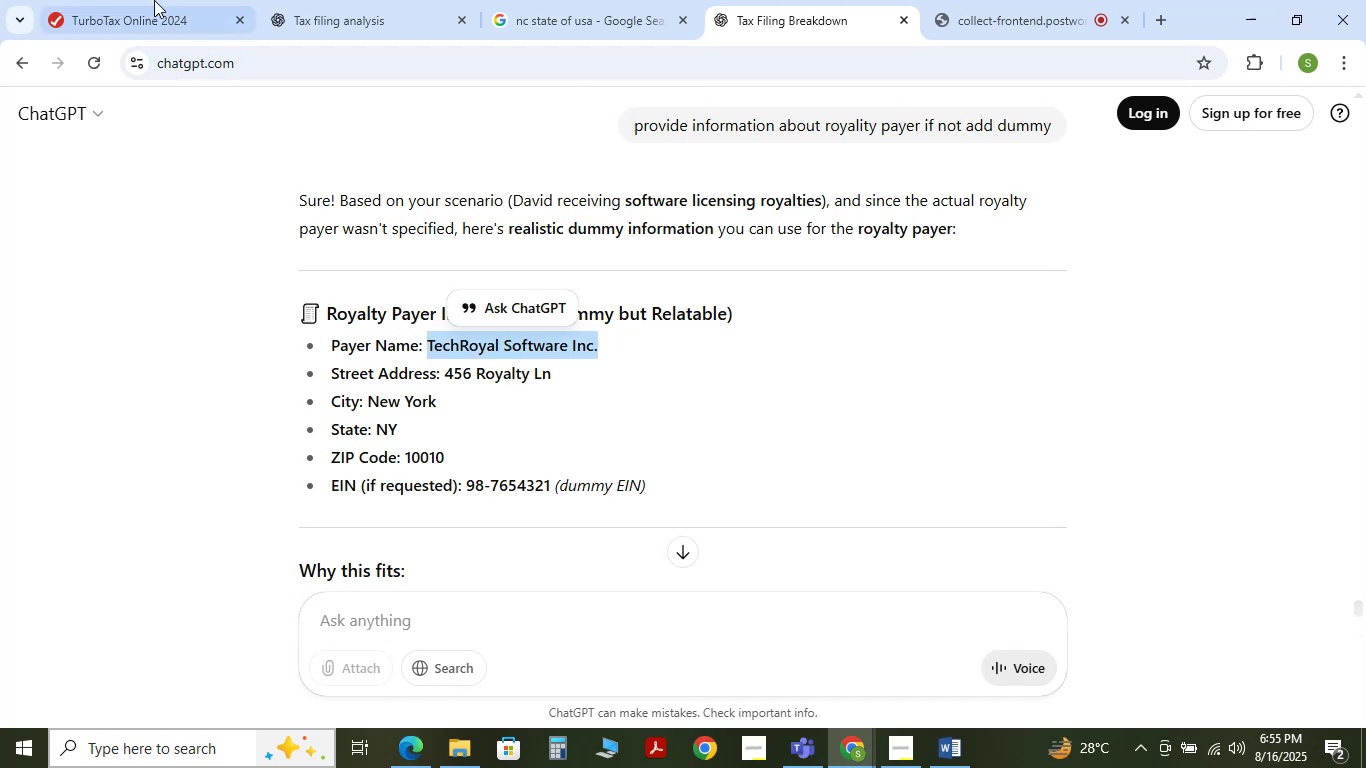 
left_click([152, 0])
 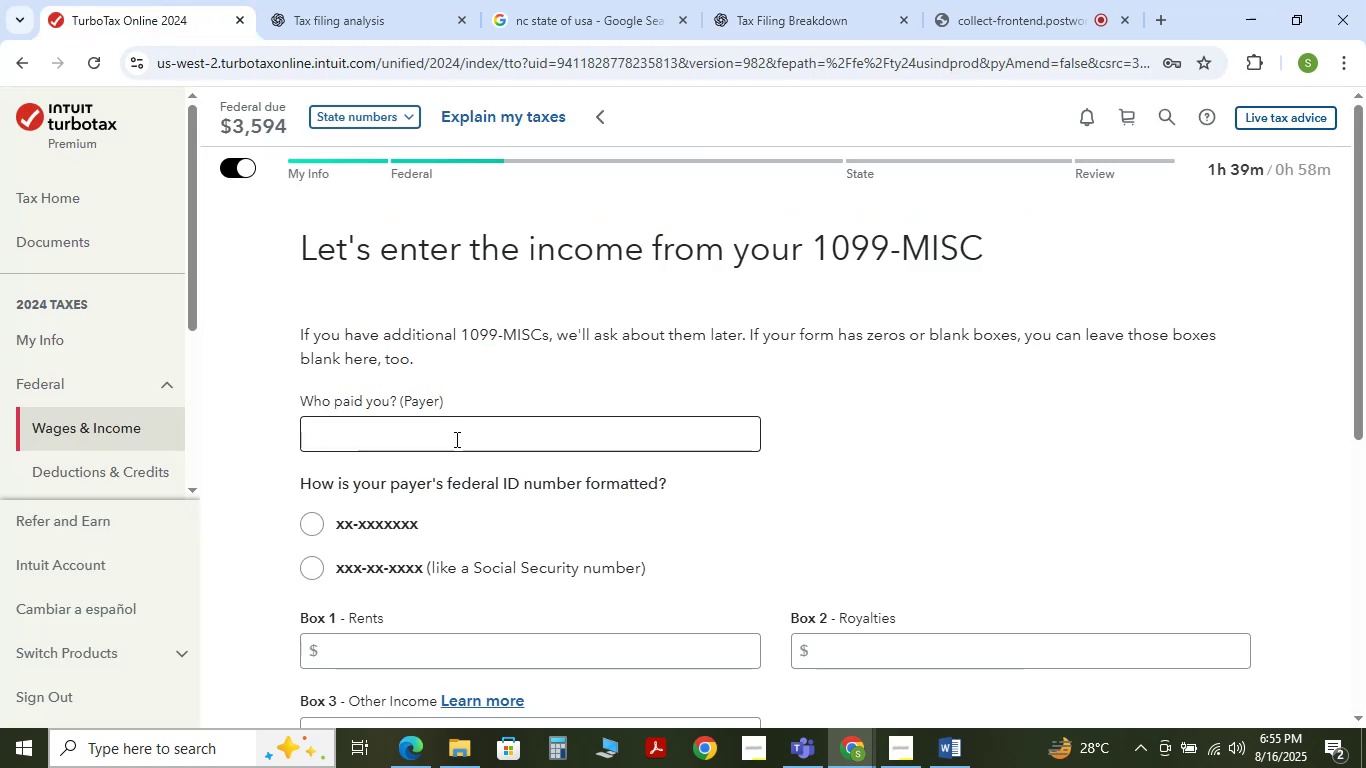 
left_click([455, 440])
 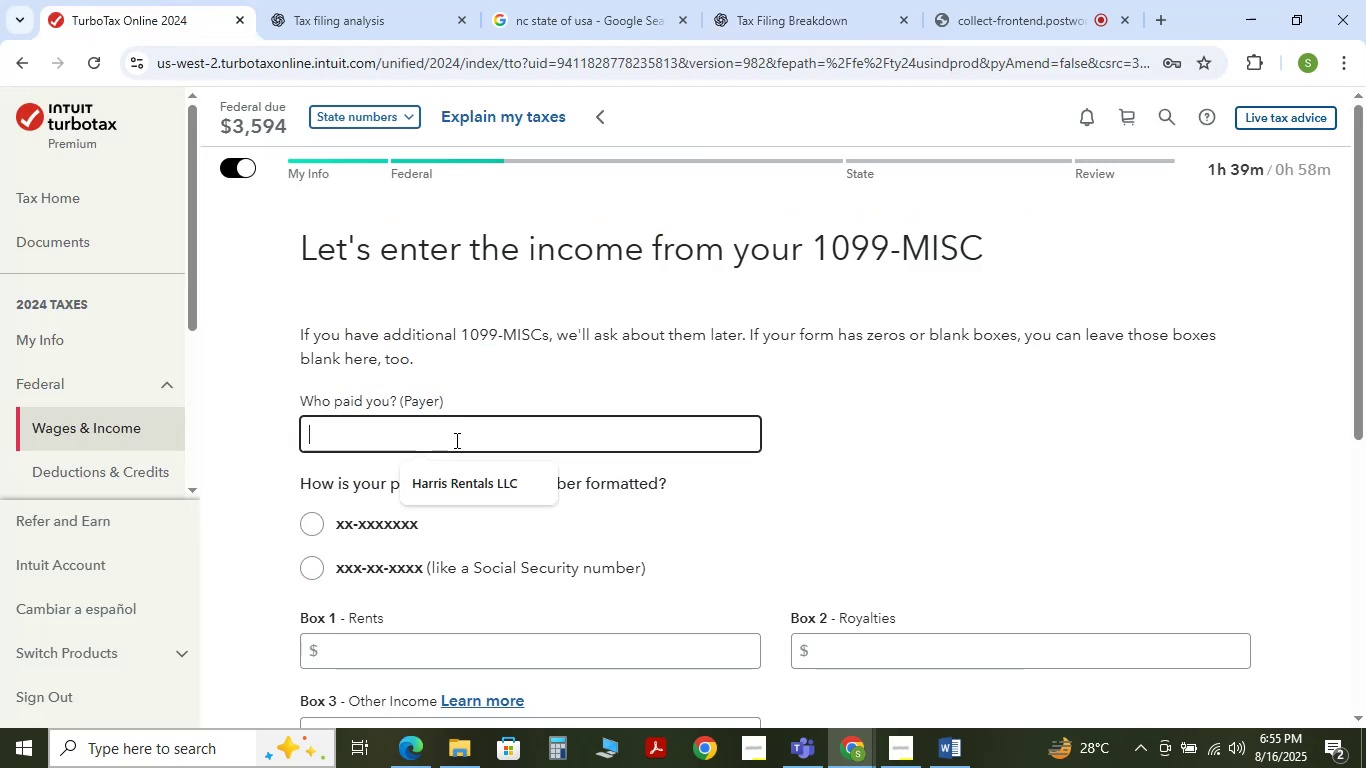 
key(Control+V)
 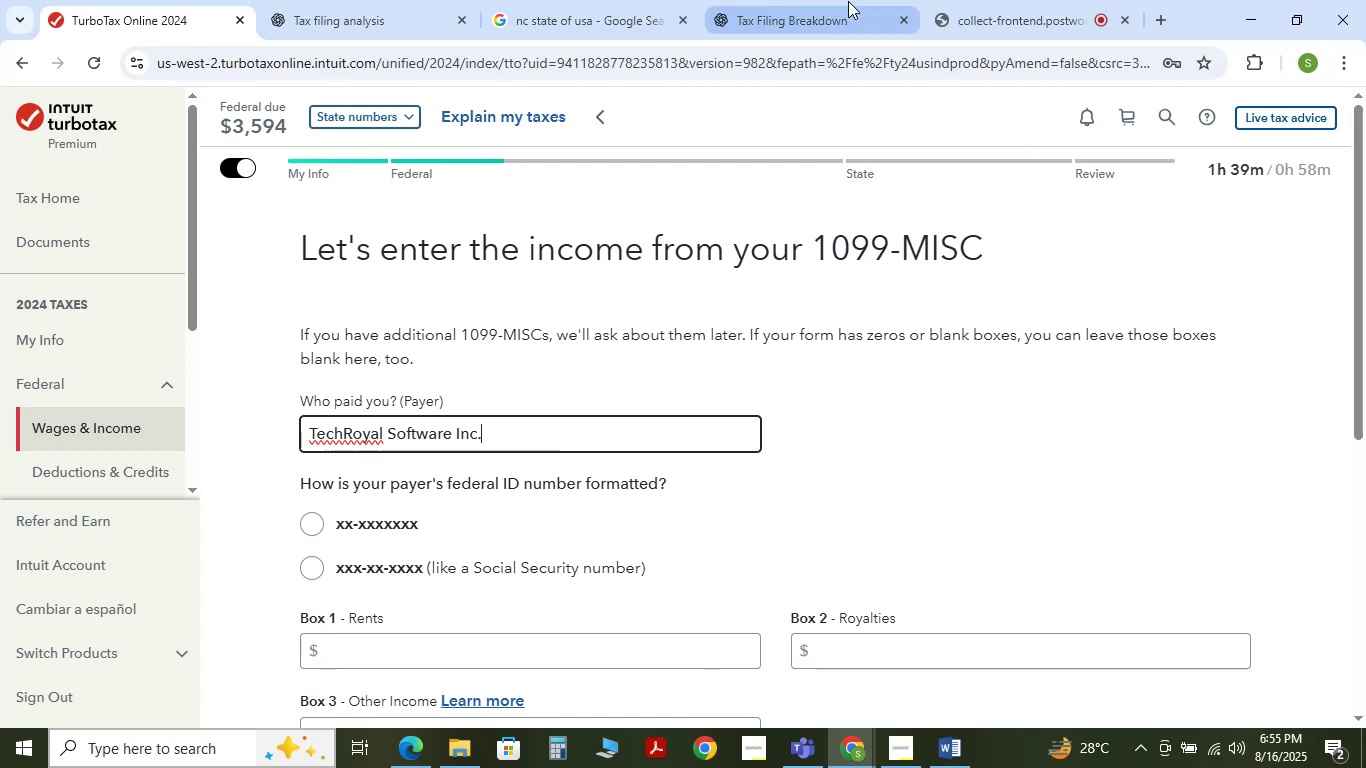 
left_click([790, 1])
 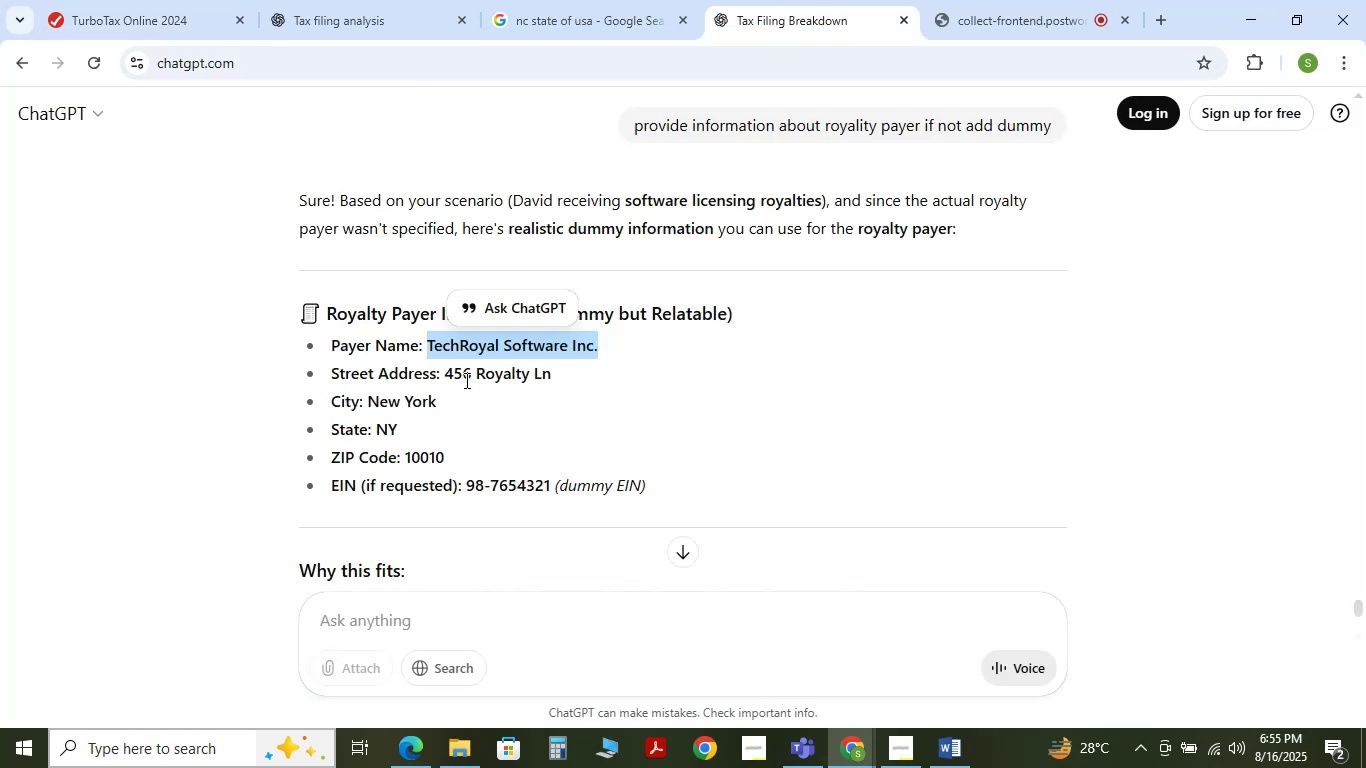 
left_click([457, 384])
 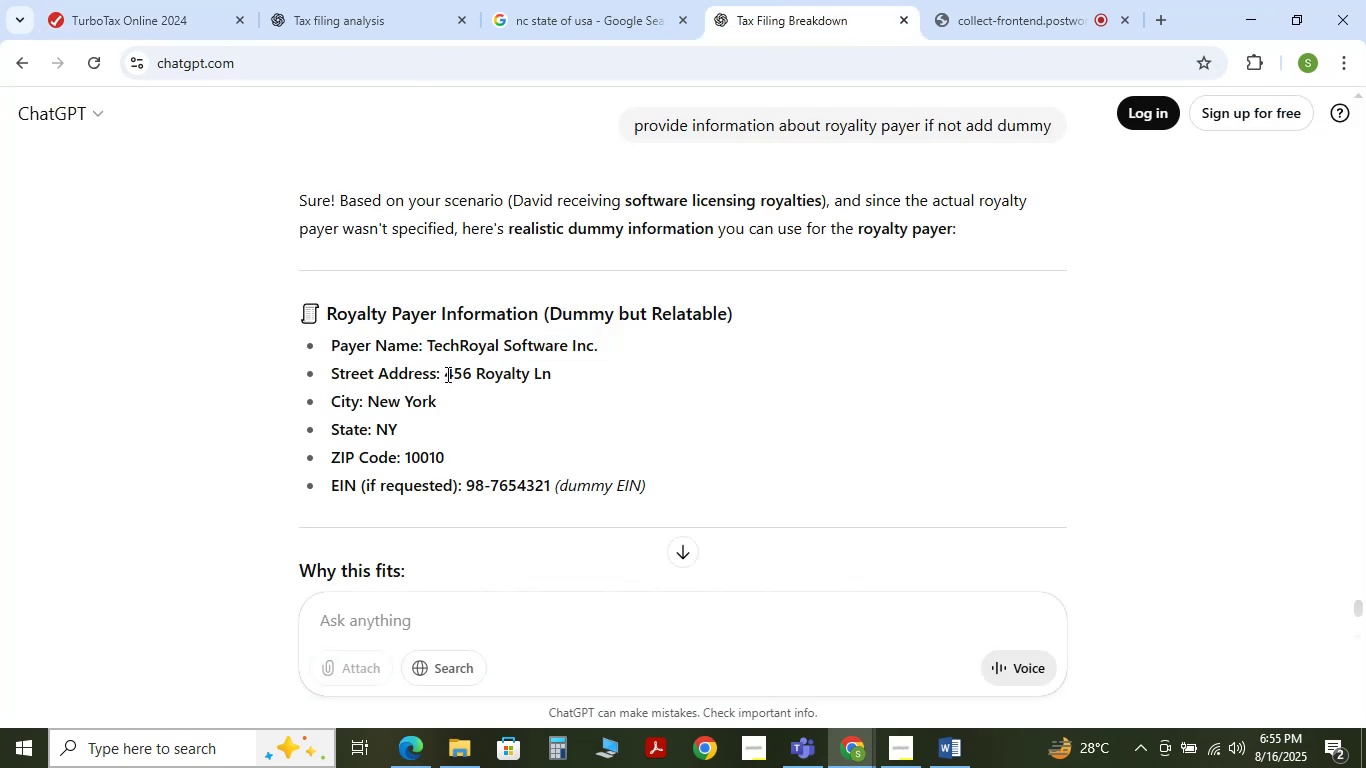 
left_click_drag(start_coordinate=[444, 373], to_coordinate=[560, 375])
 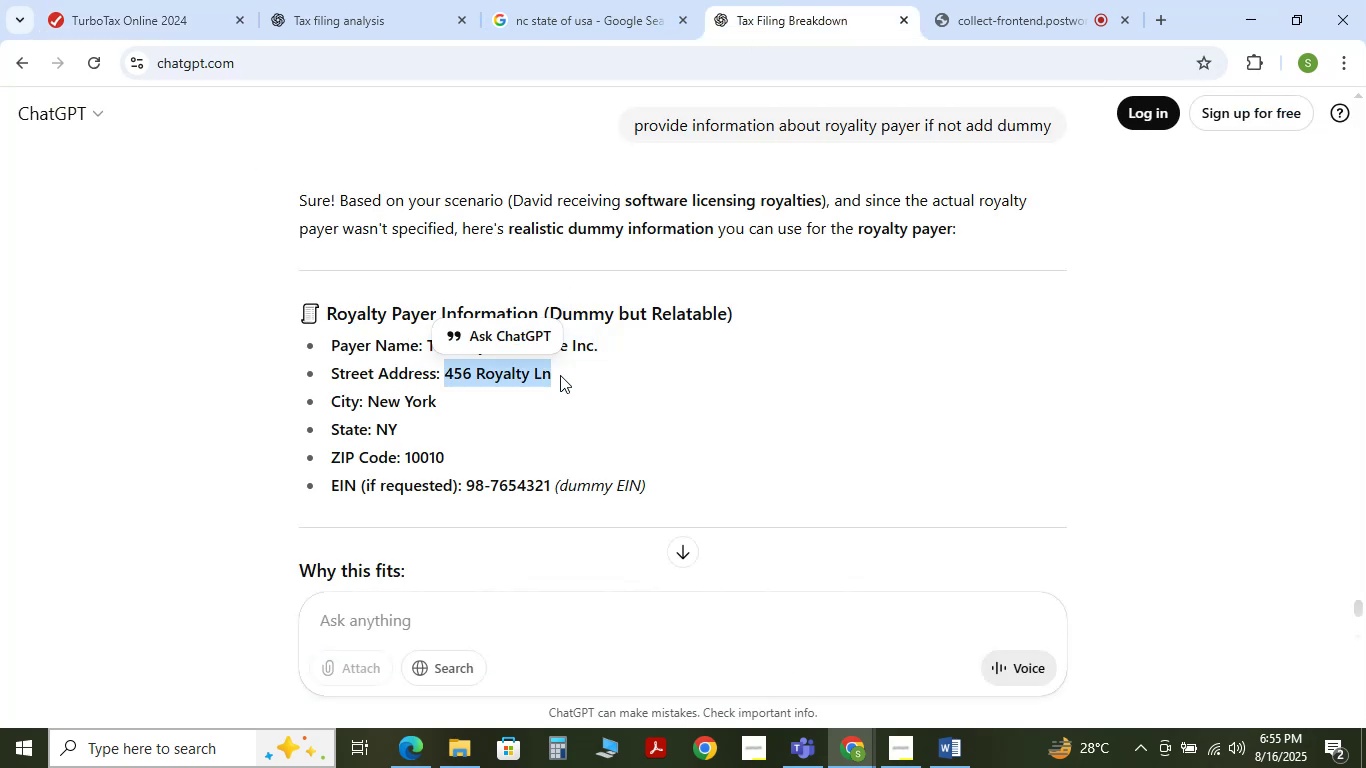 
key(Control+C)
 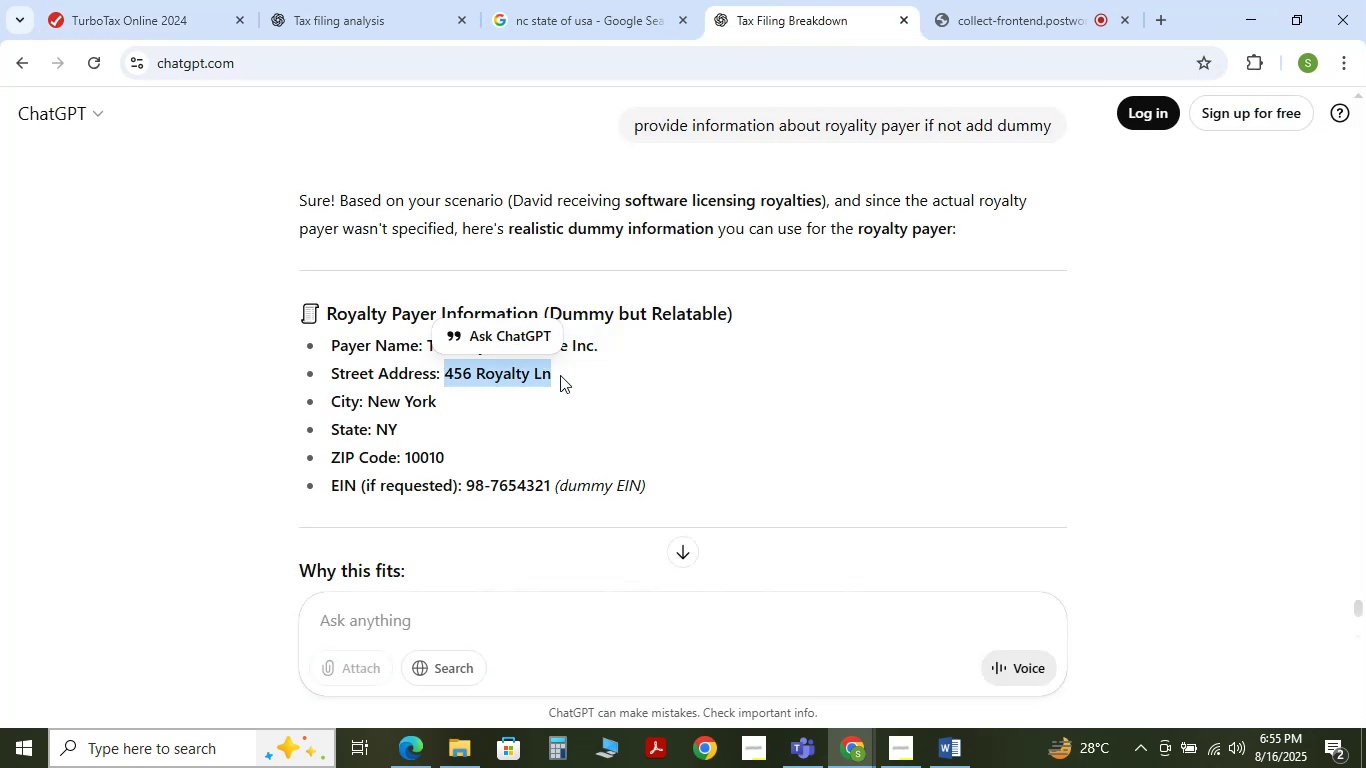 
key(Control+C)
 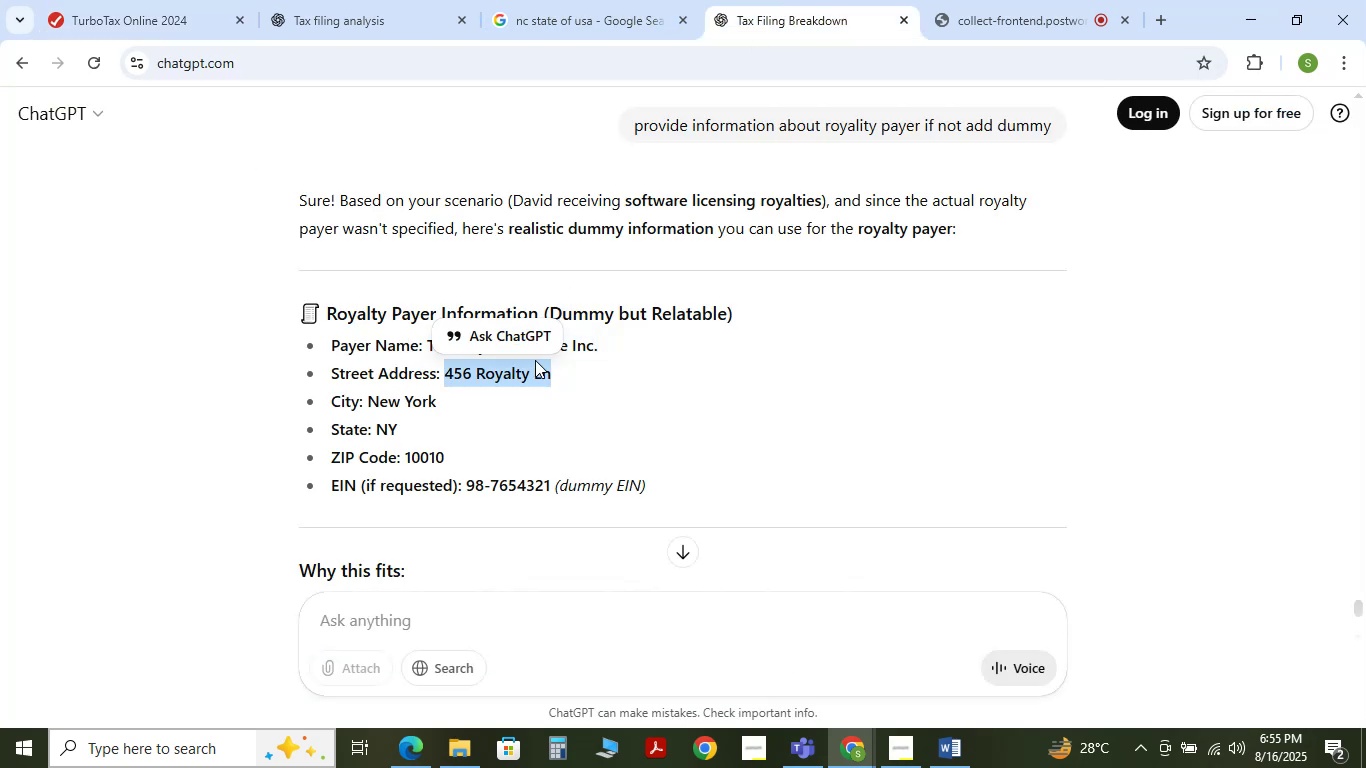 
key(Control+C)
 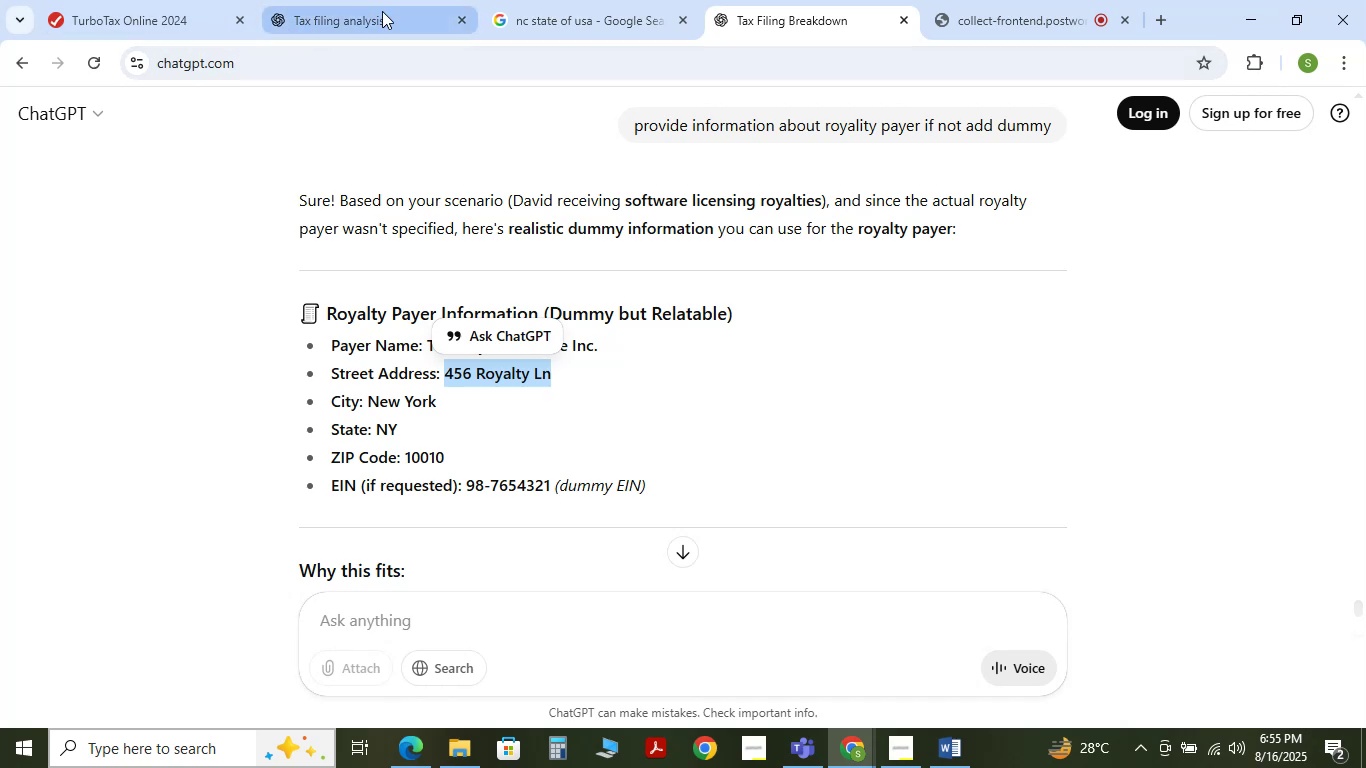 
mouse_move([355, 6])
 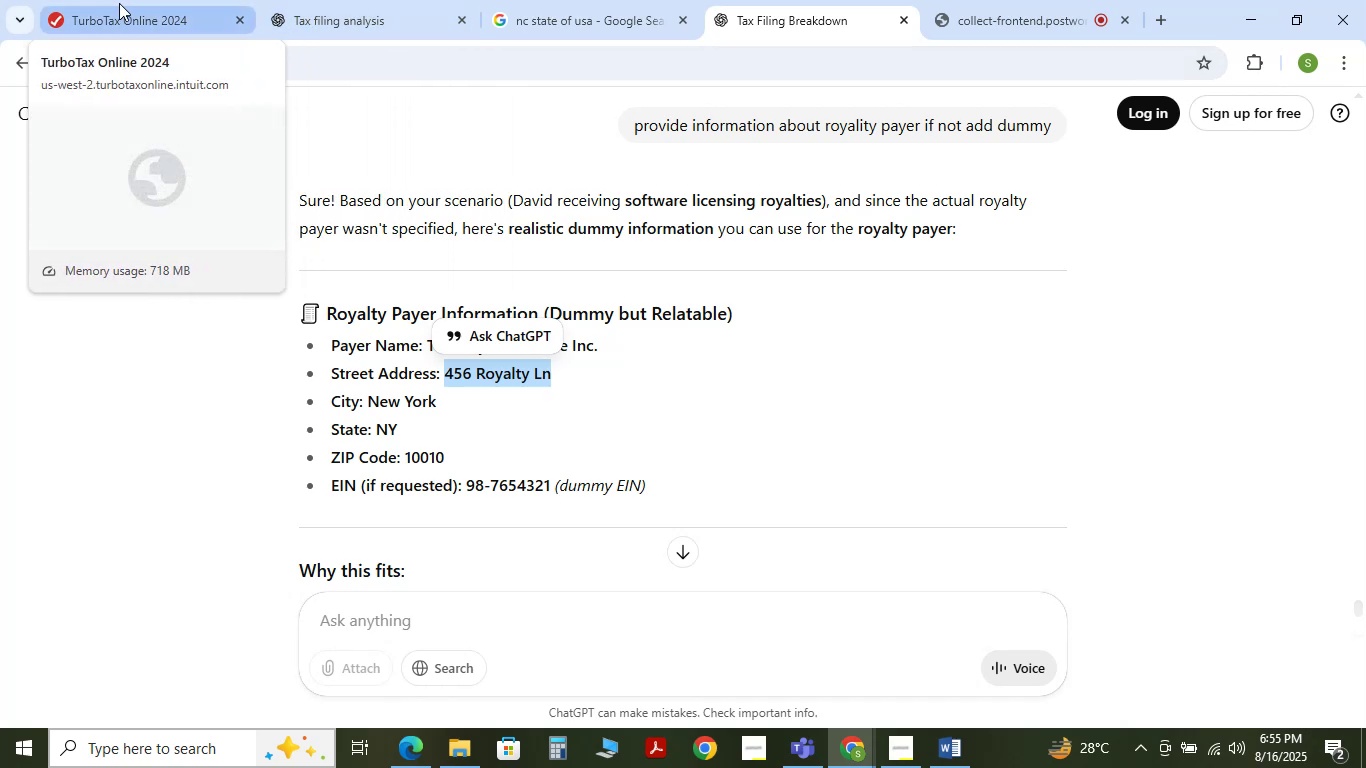 
left_click([119, 3])
 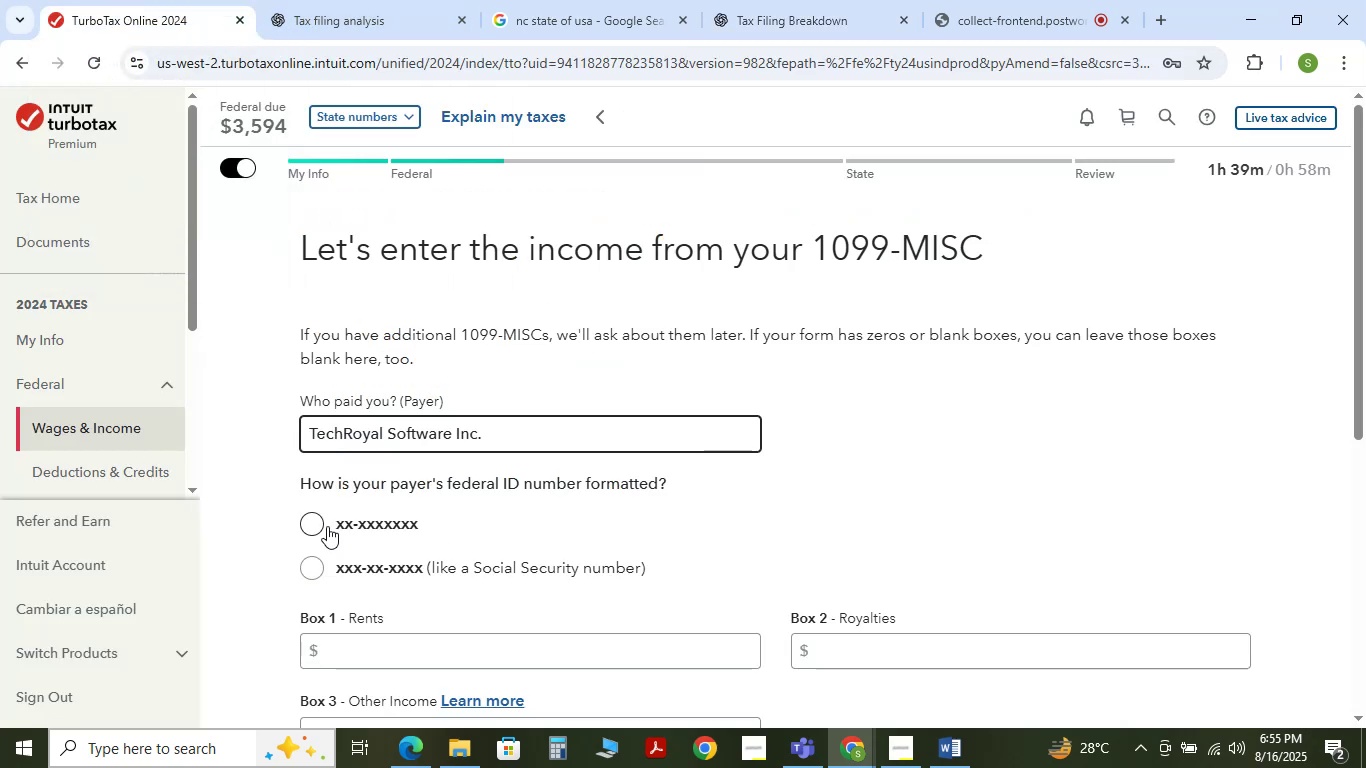 
left_click([312, 521])
 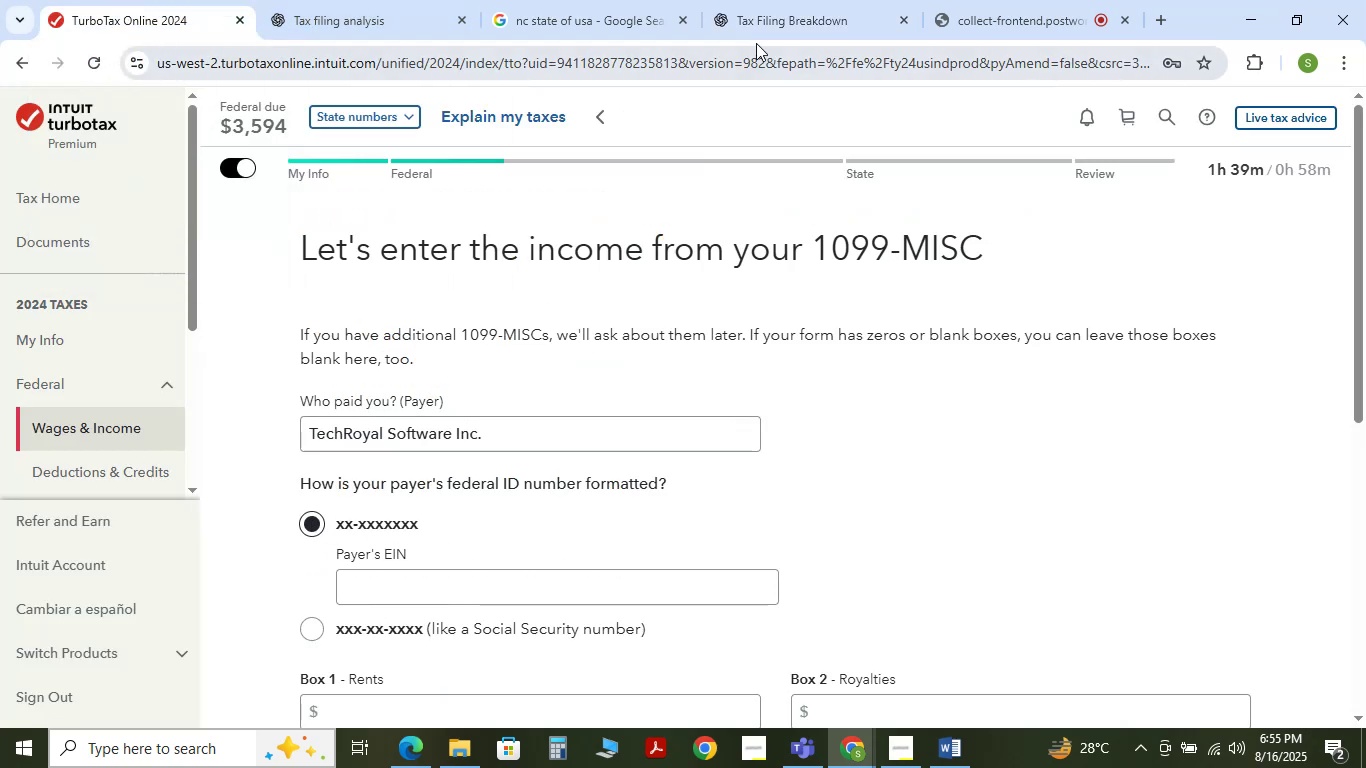 
left_click([775, 13])
 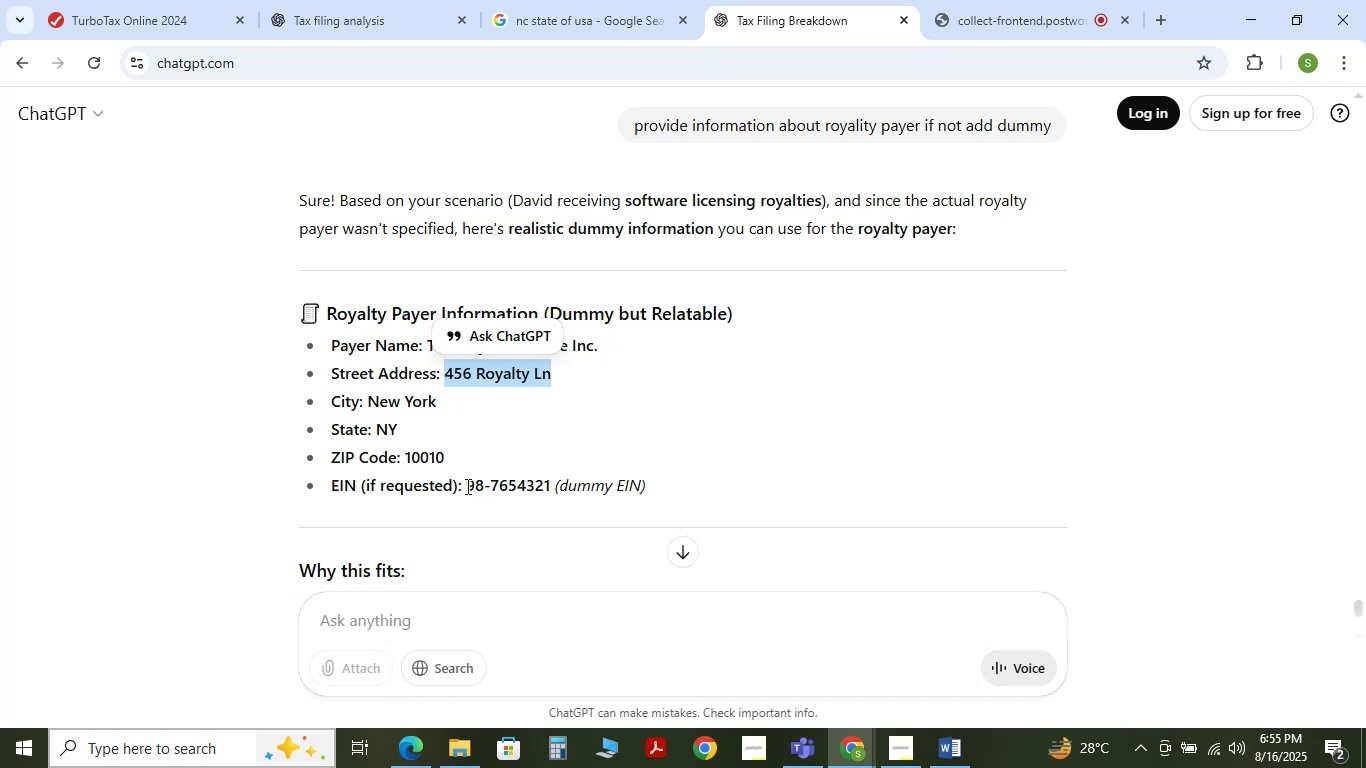 
wait(5.76)
 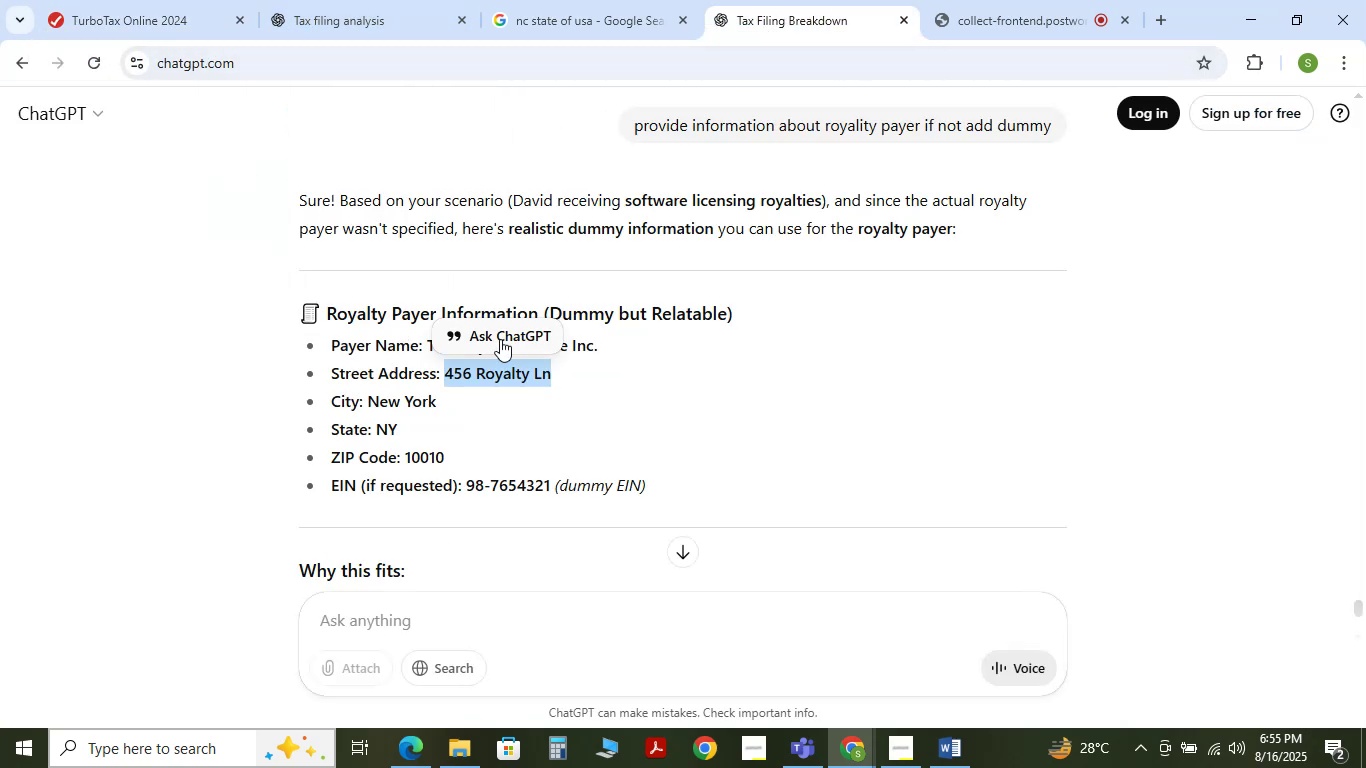 
left_click([141, 13])
 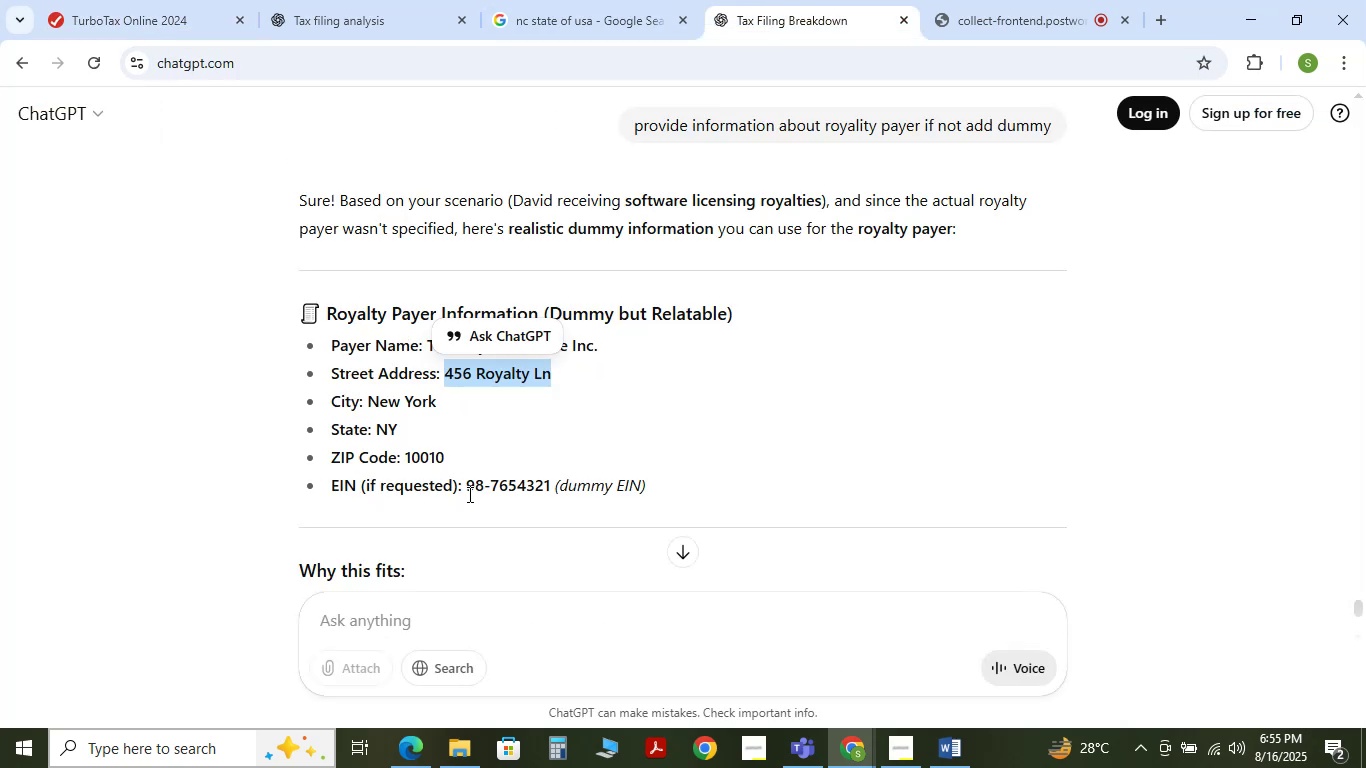 
left_click_drag(start_coordinate=[464, 483], to_coordinate=[553, 487])
 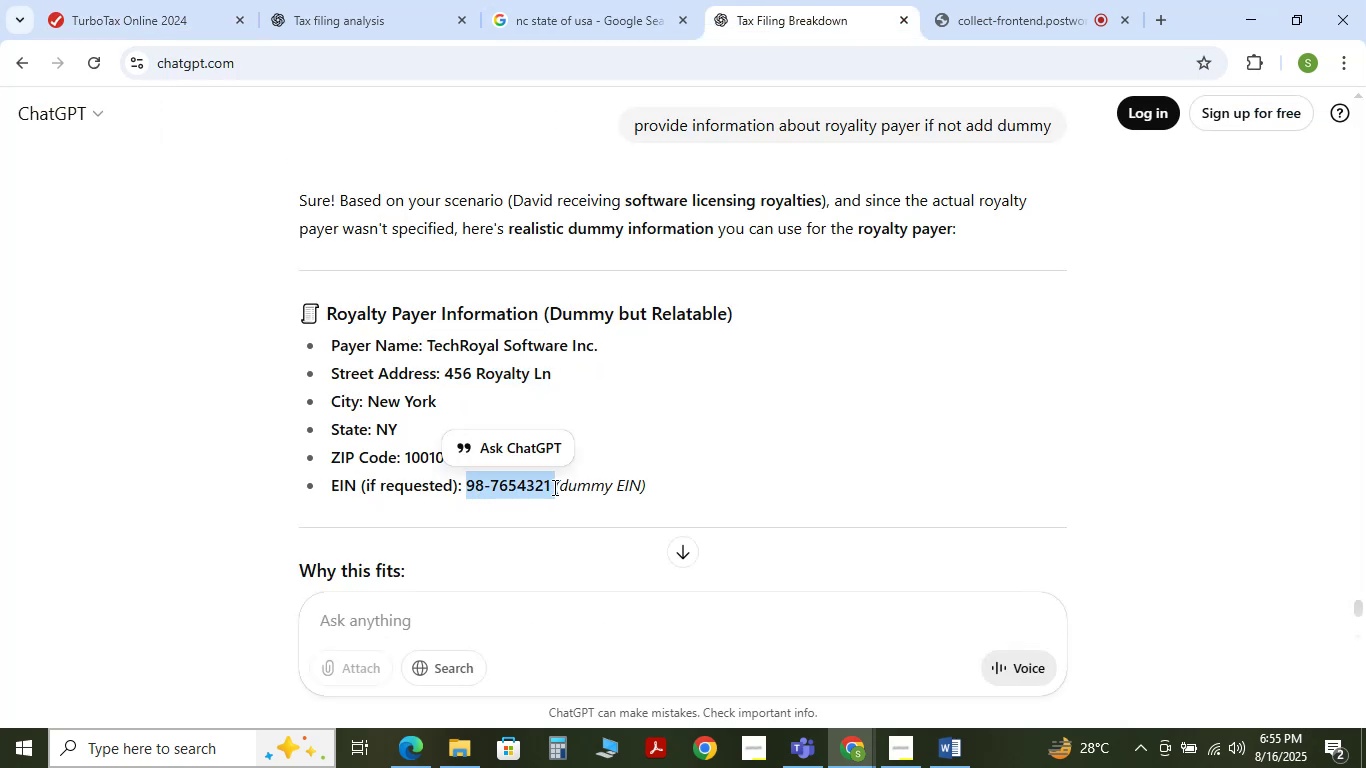 
key(Control+X)
 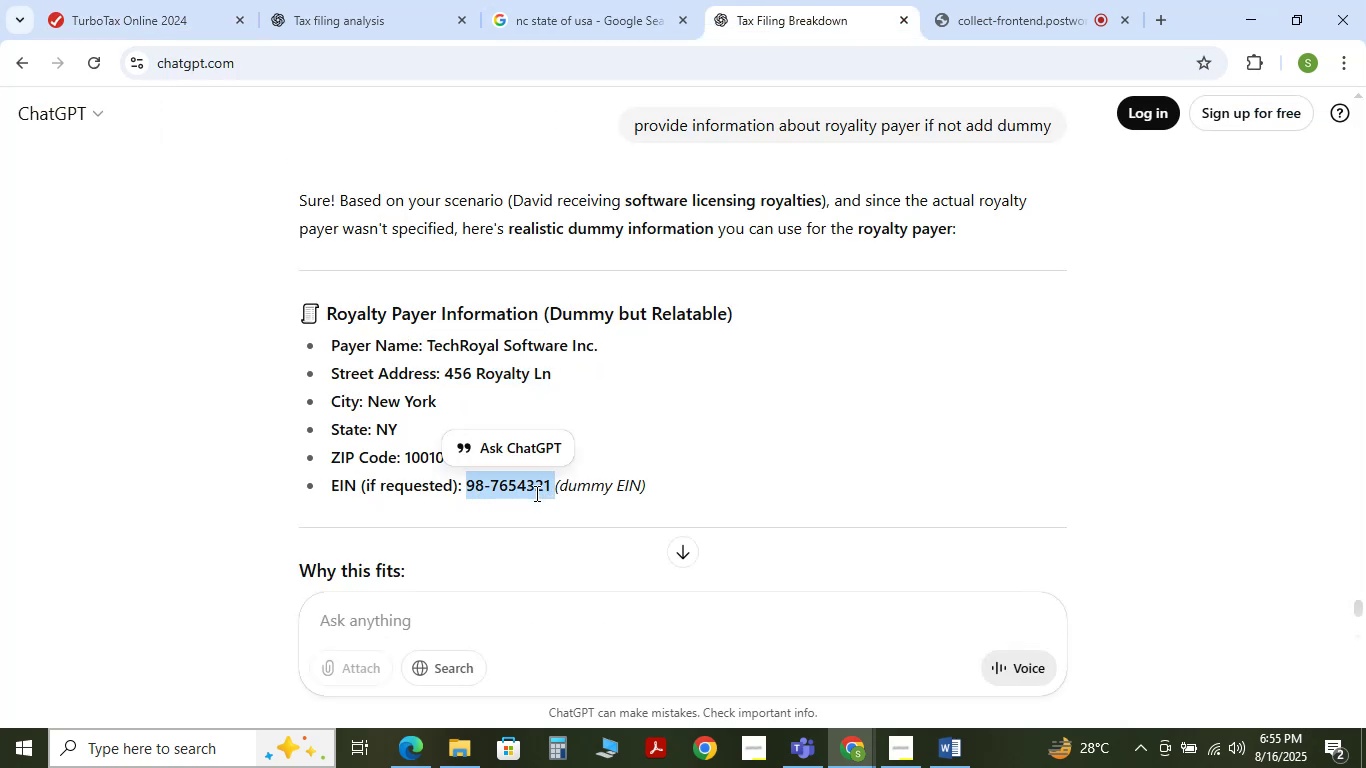 
key(Control+X)
 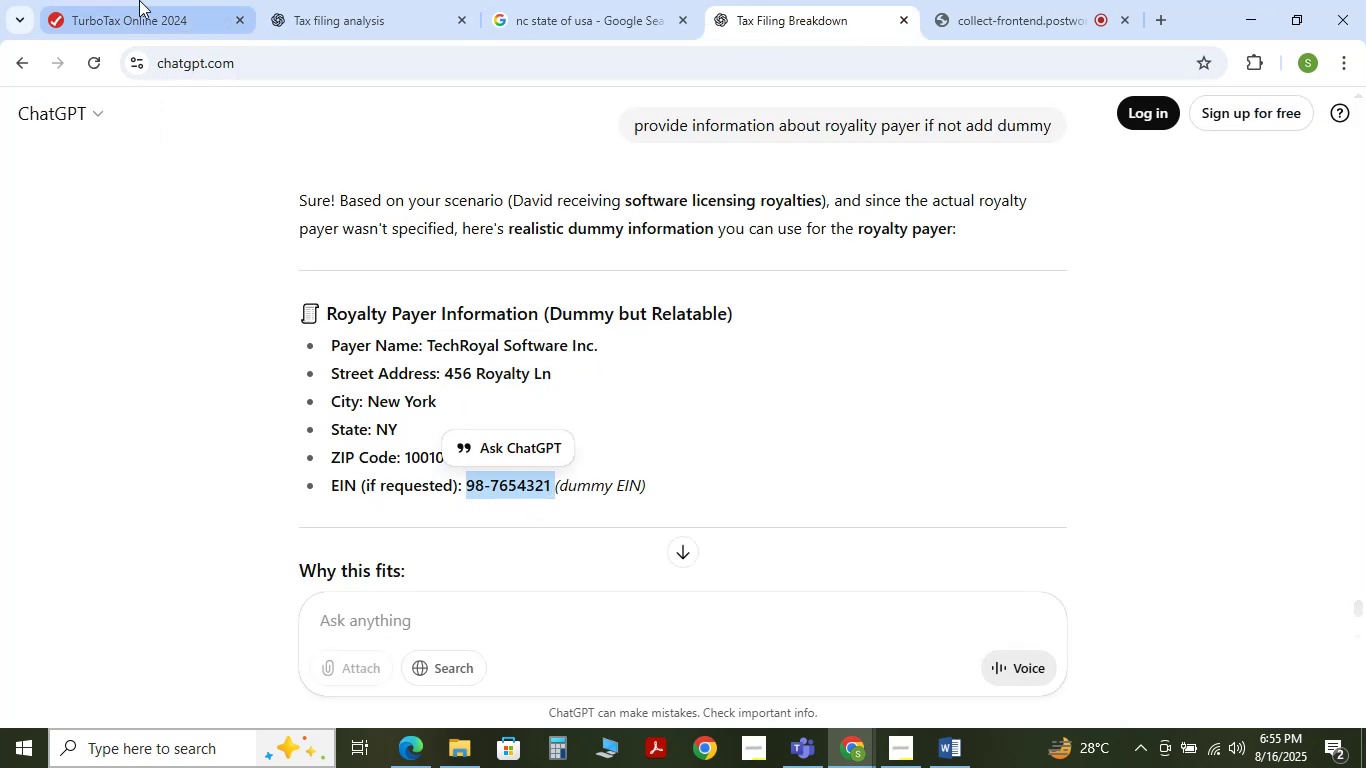 
left_click([115, 0])
 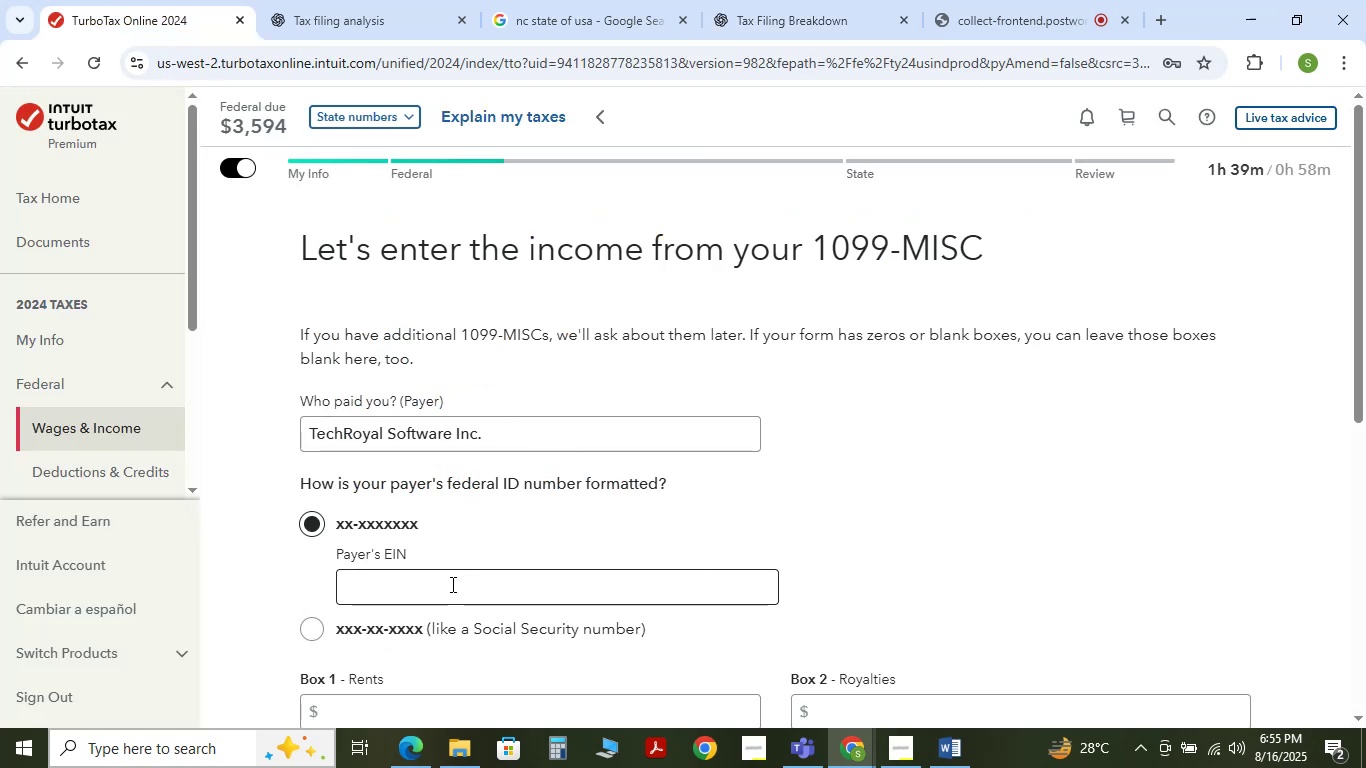 
left_click([450, 584])
 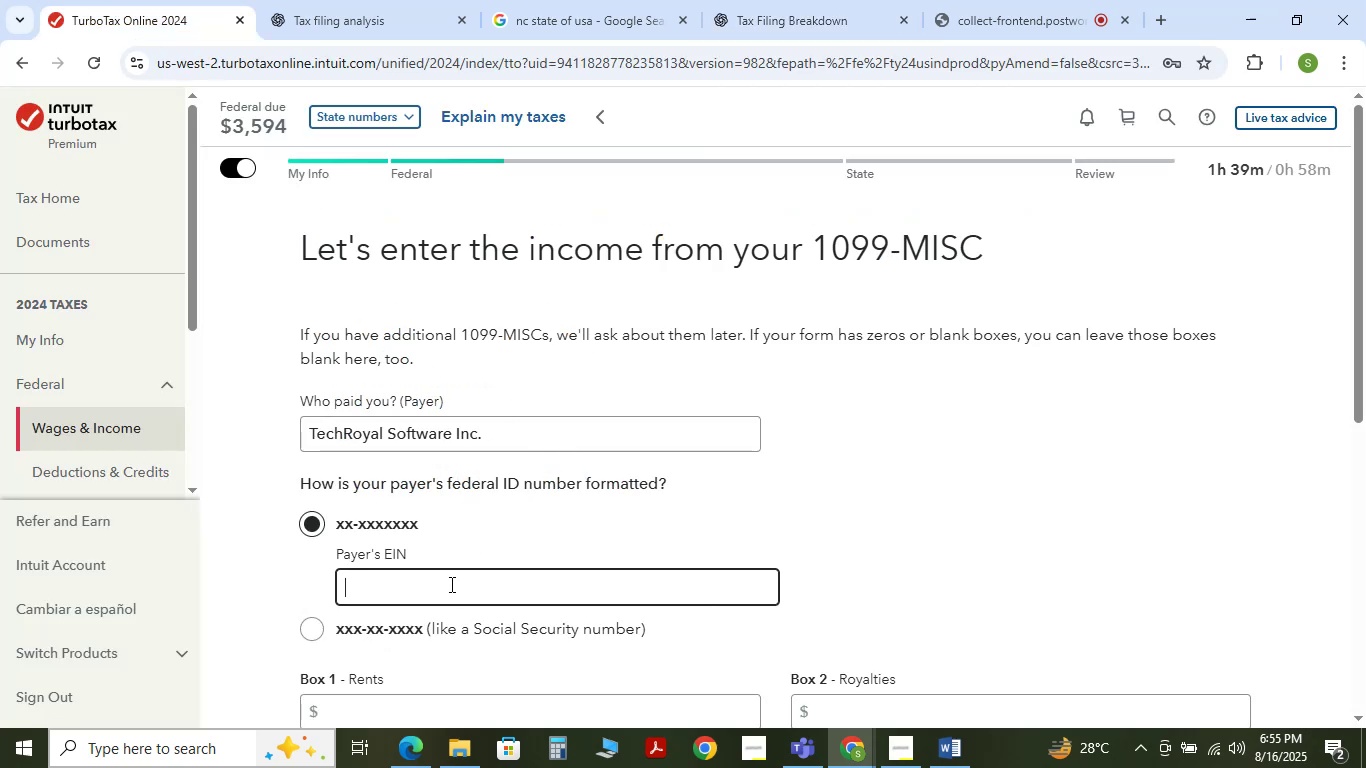 
key(Control+V)
 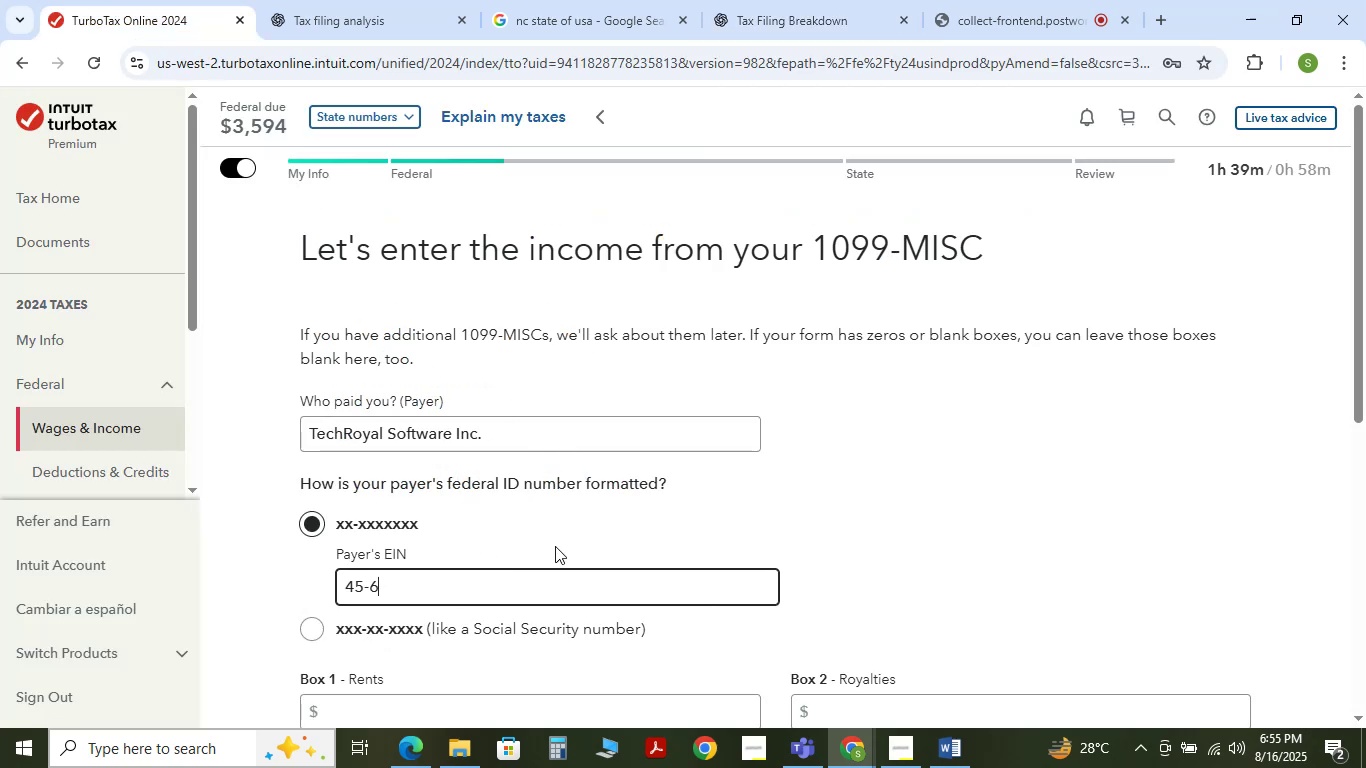 
scroll: coordinate [555, 546], scroll_direction: down, amount: 3.0
 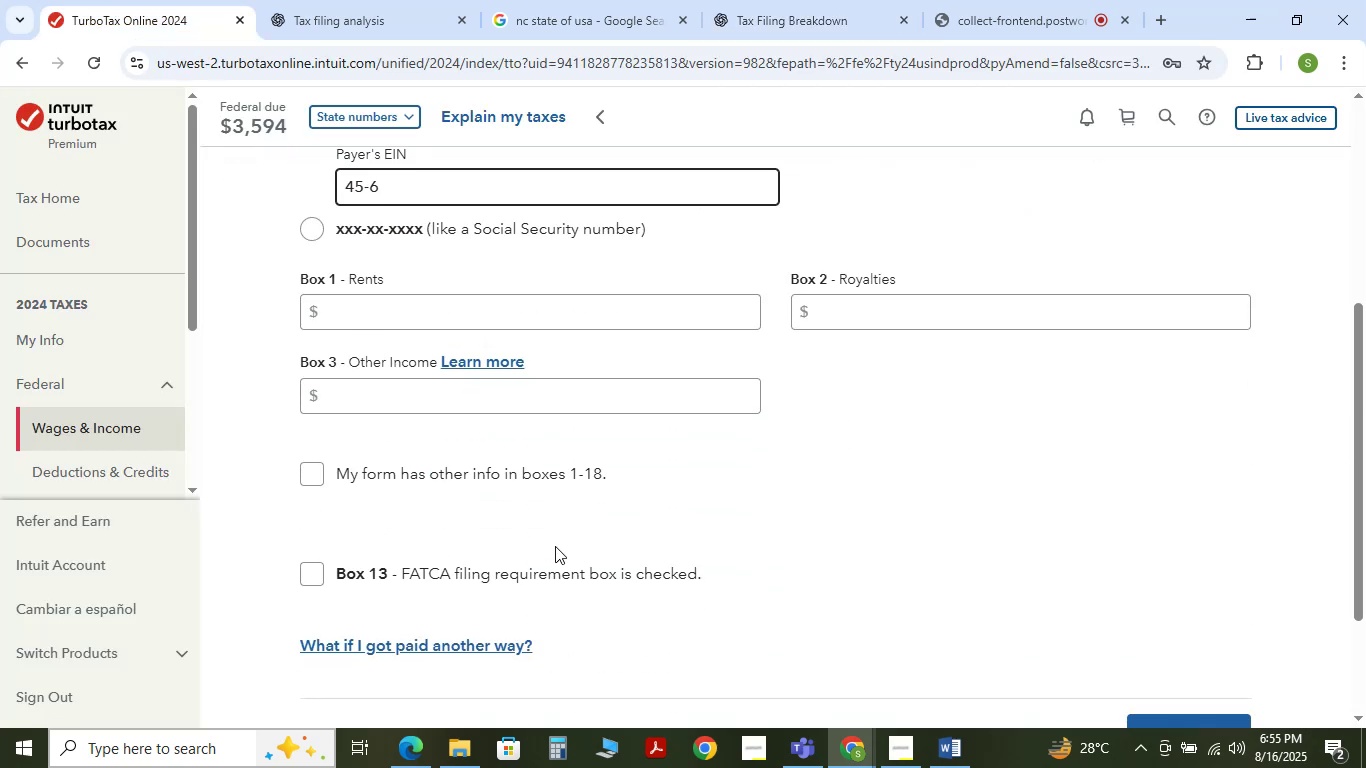 
scroll: coordinate [537, 523], scroll_direction: up, amount: 2.0
 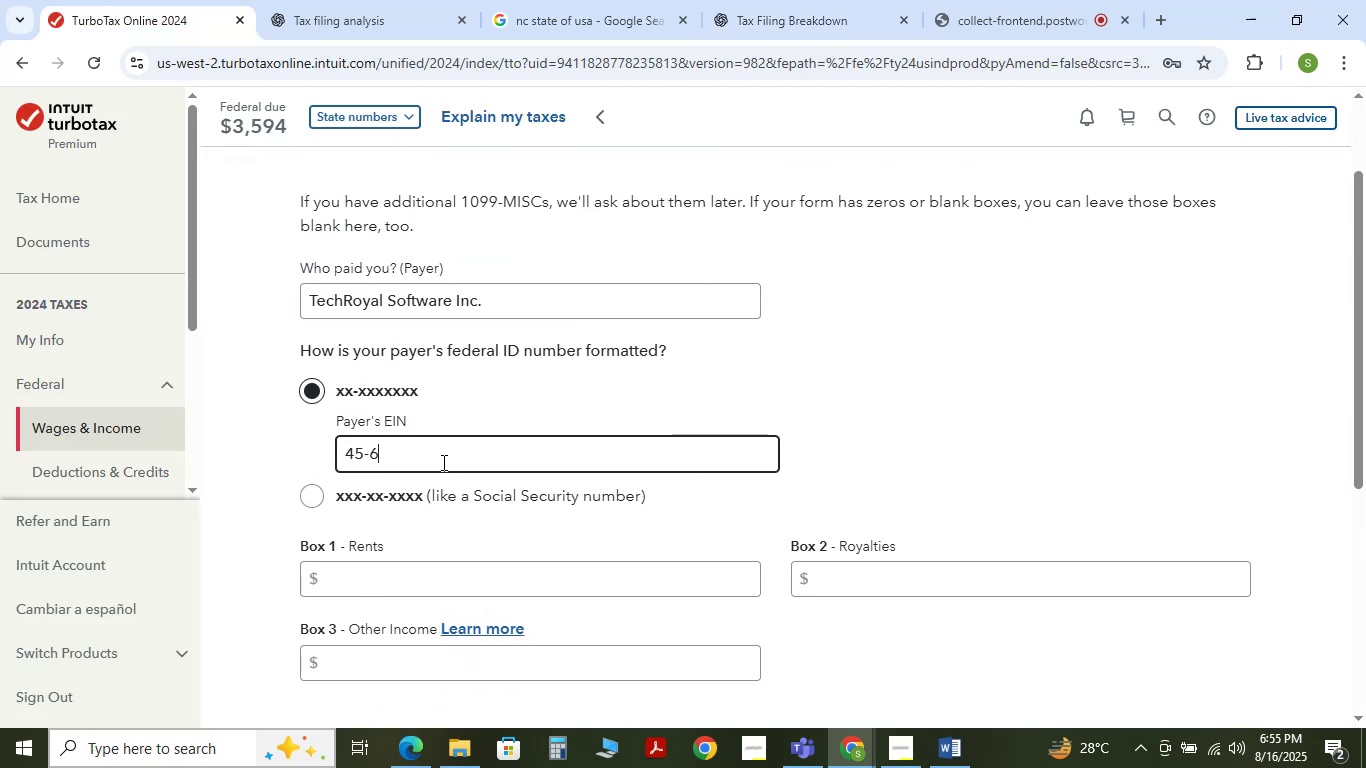 
double_click([442, 462])
 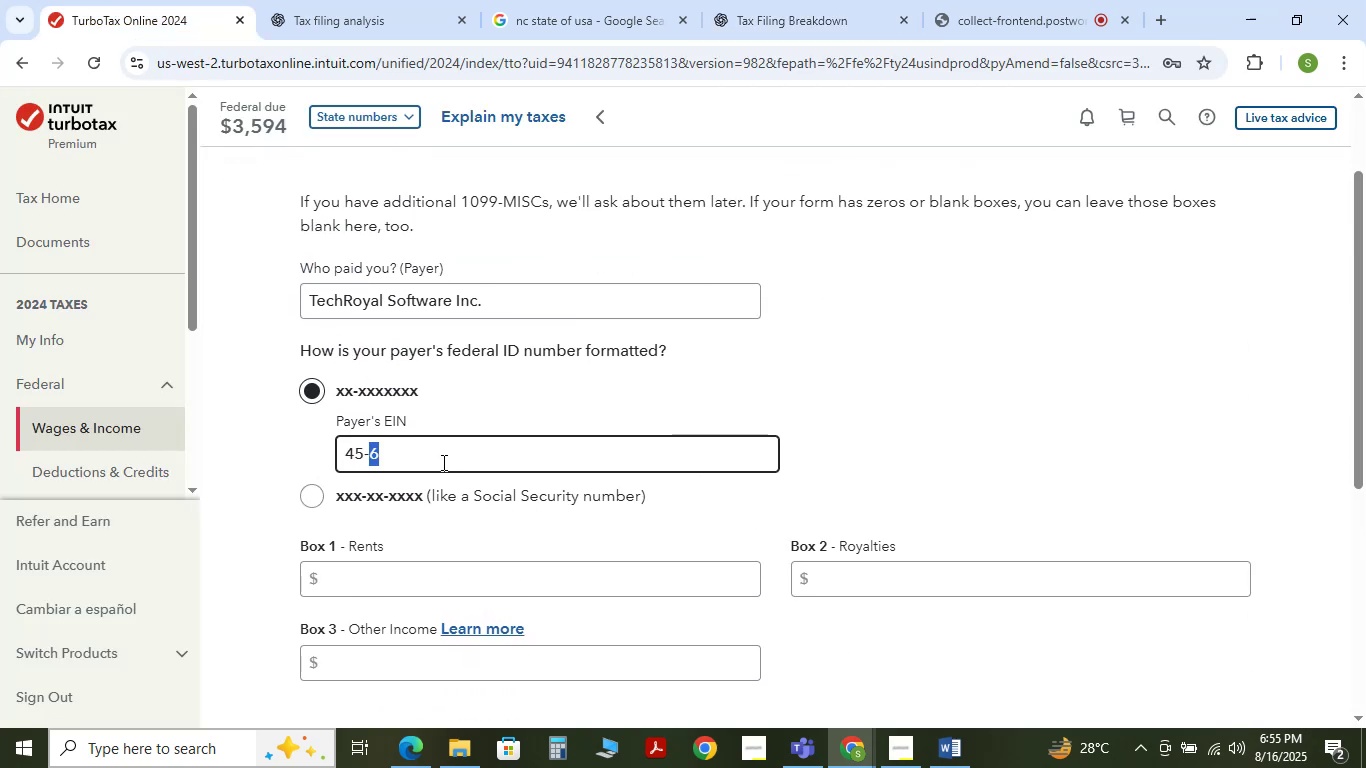 
triple_click([442, 462])
 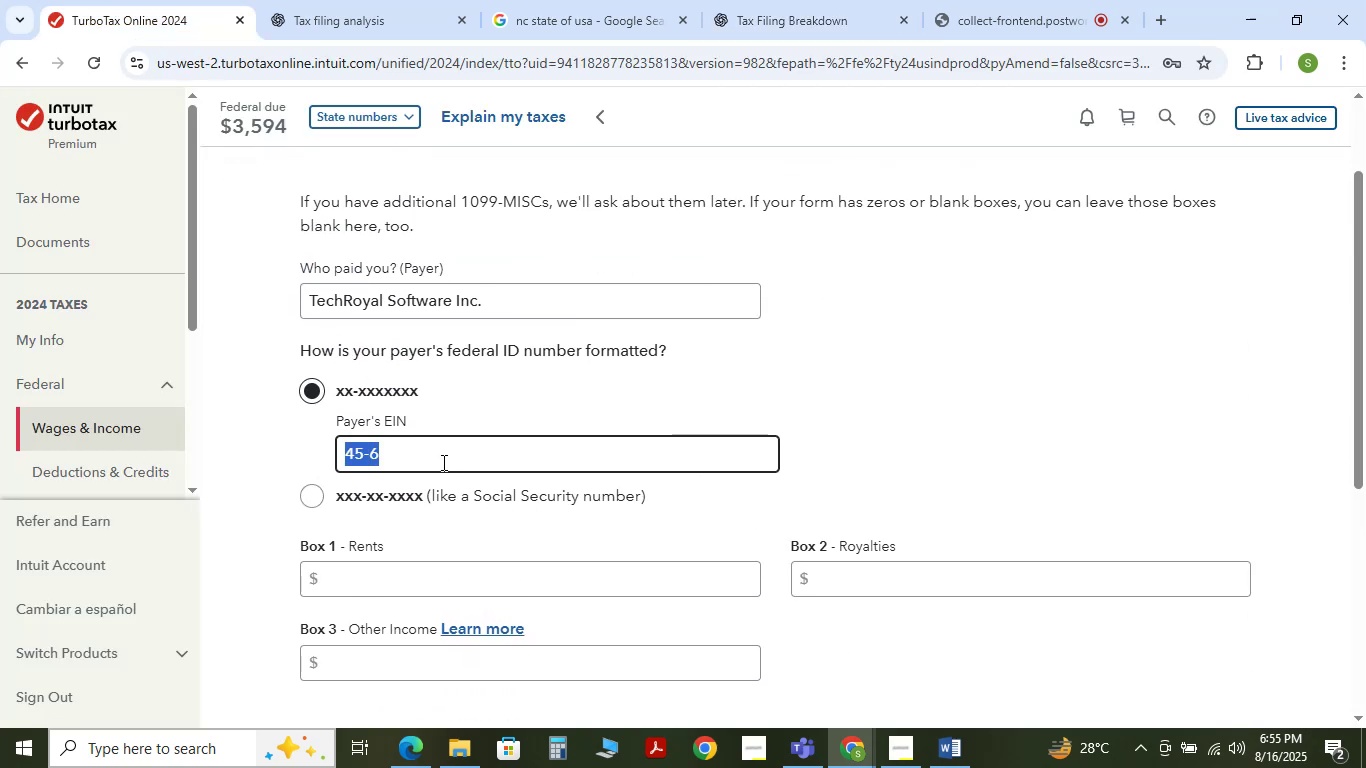 
key(Backspace)
 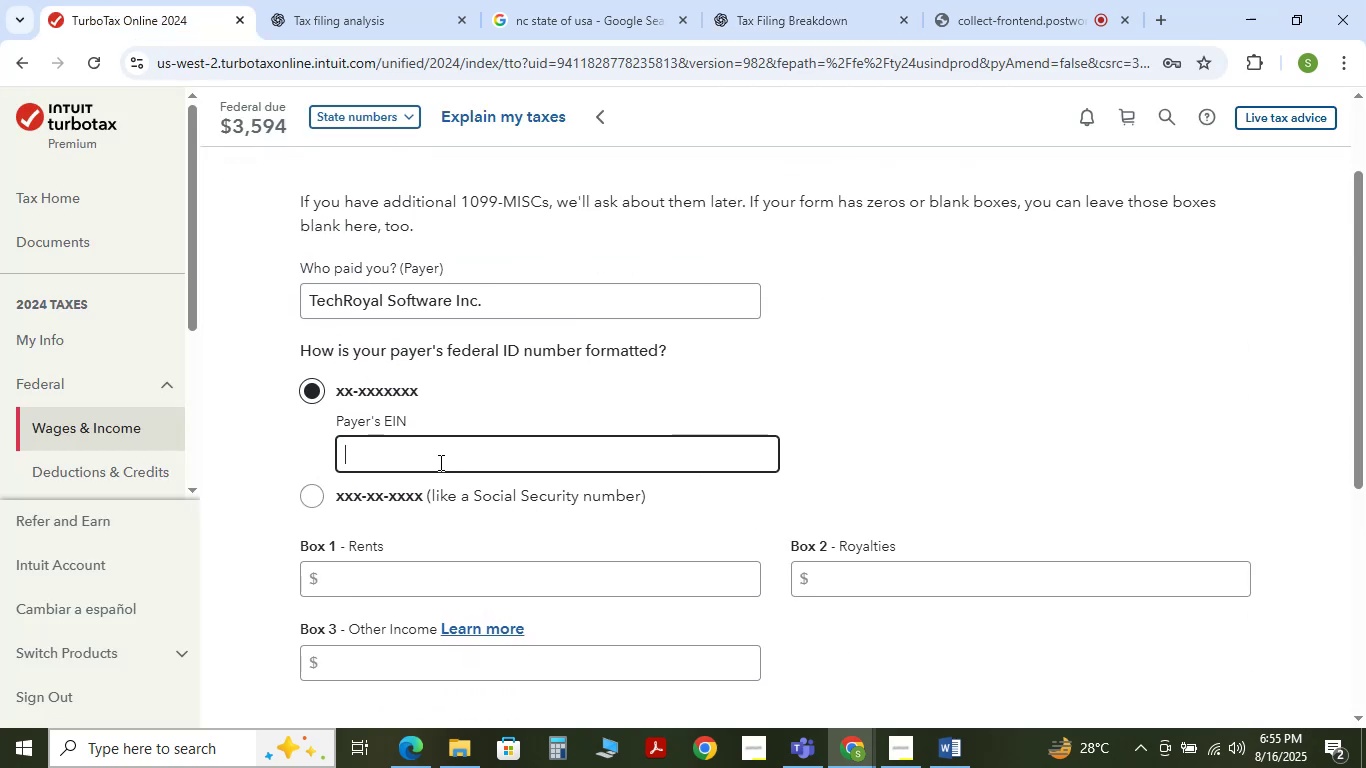 
key(Control+V)
 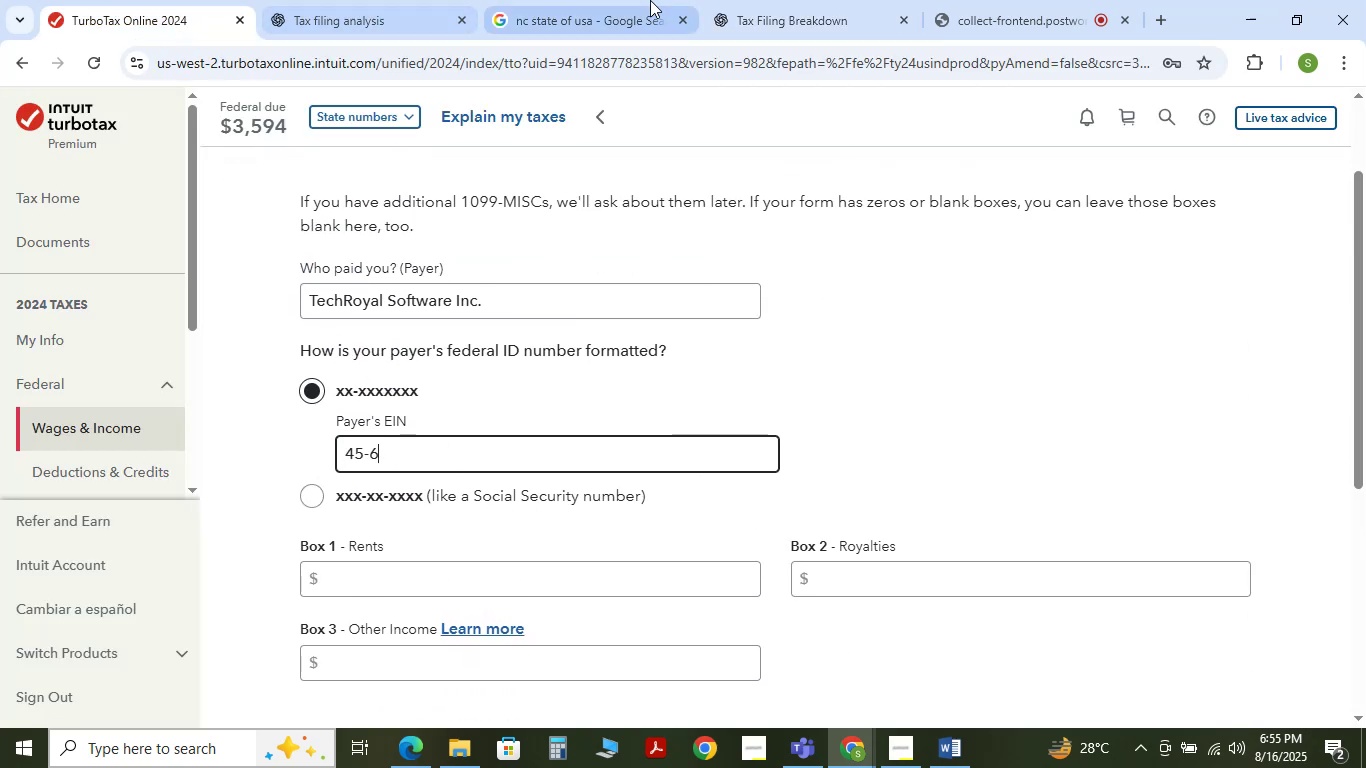 
left_click([743, 0])
 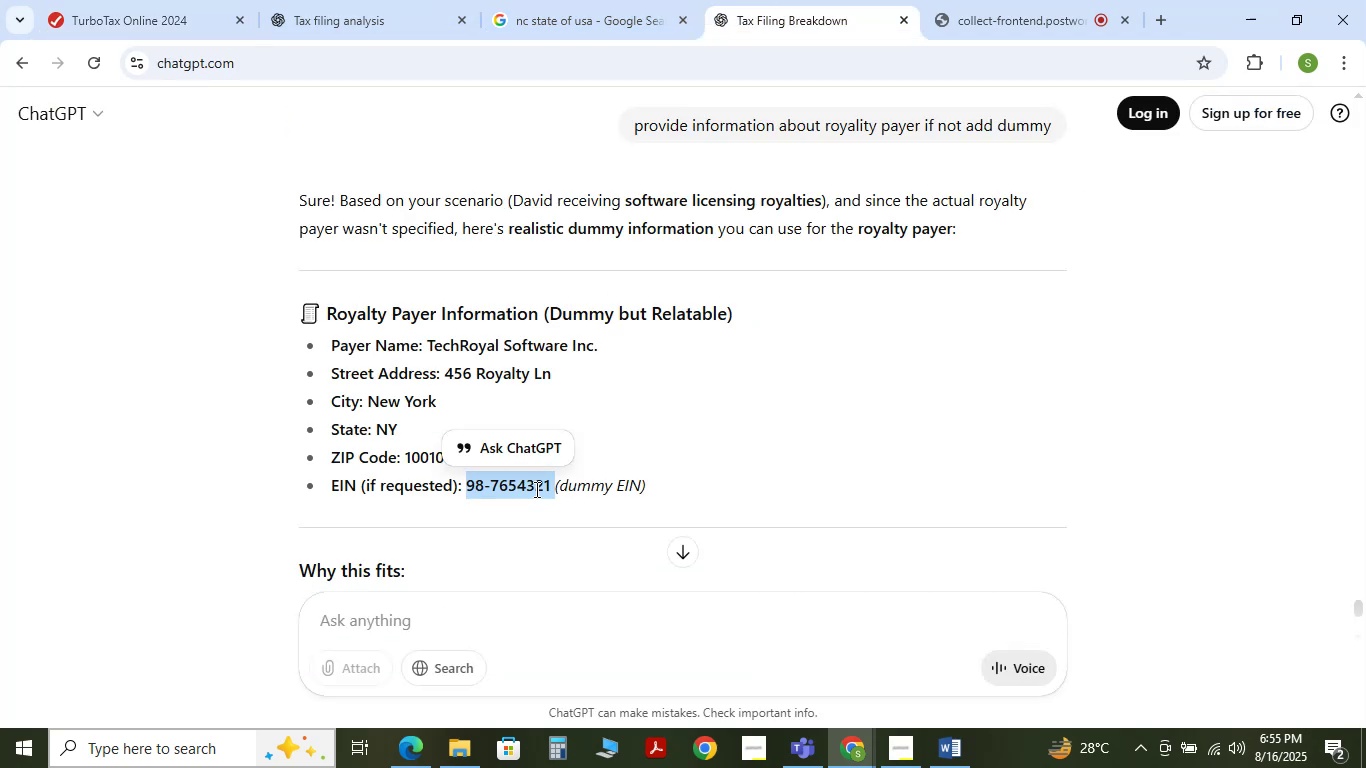 
left_click([551, 500])
 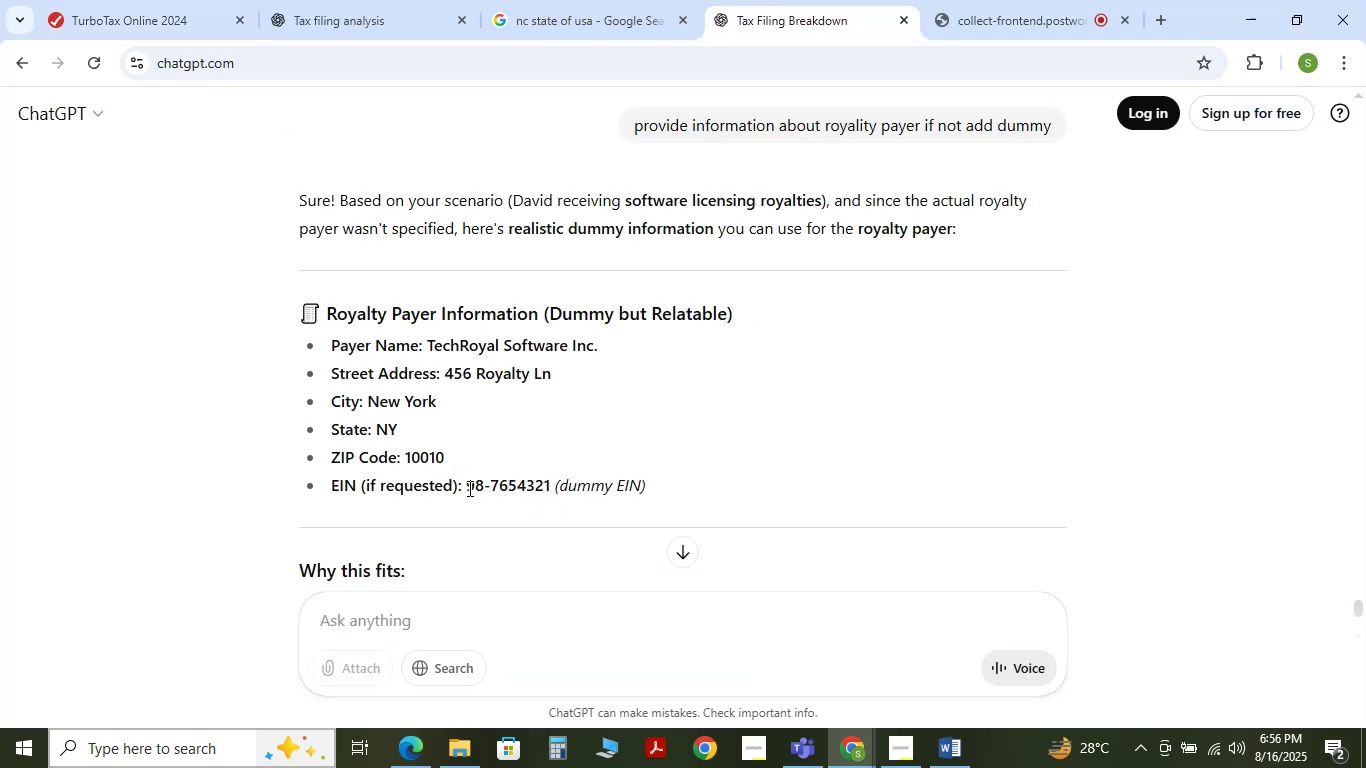 
left_click_drag(start_coordinate=[465, 485], to_coordinate=[549, 482])
 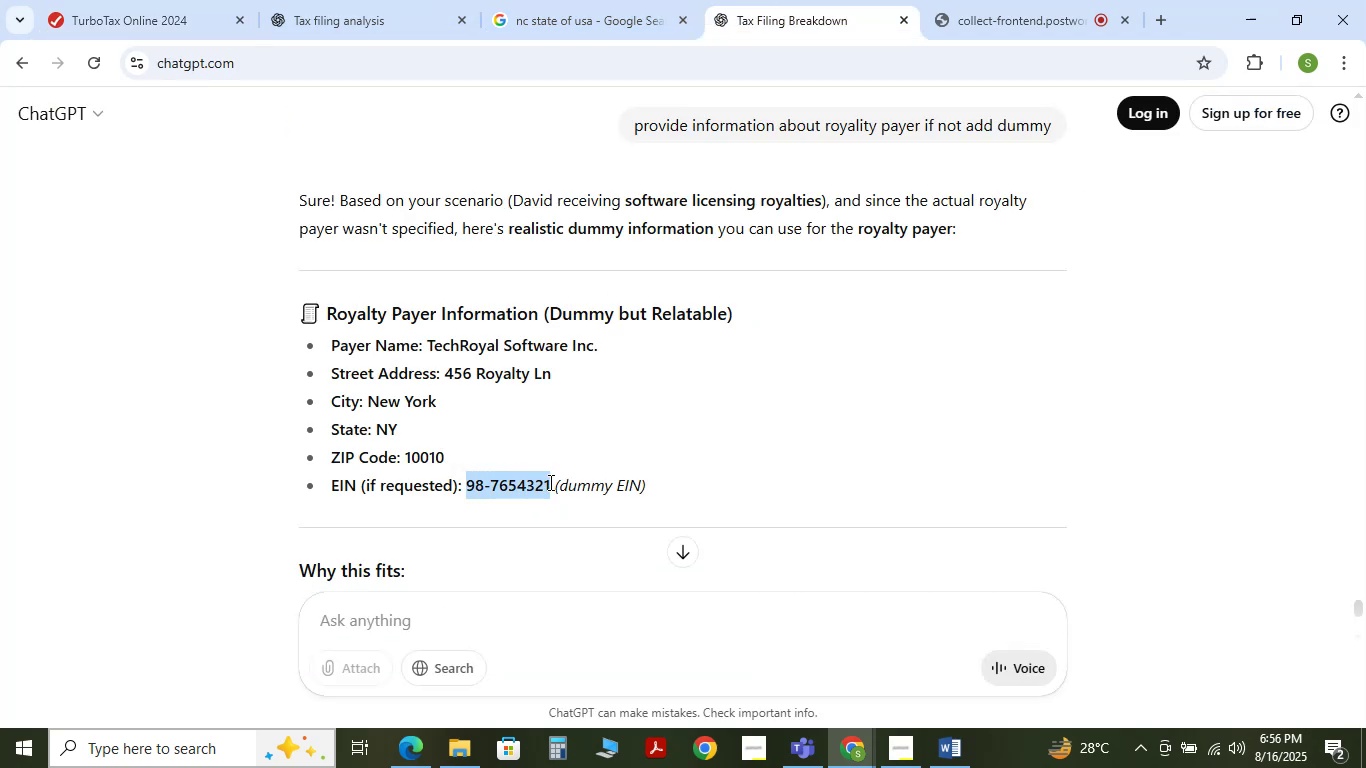 
key(Control+C)
 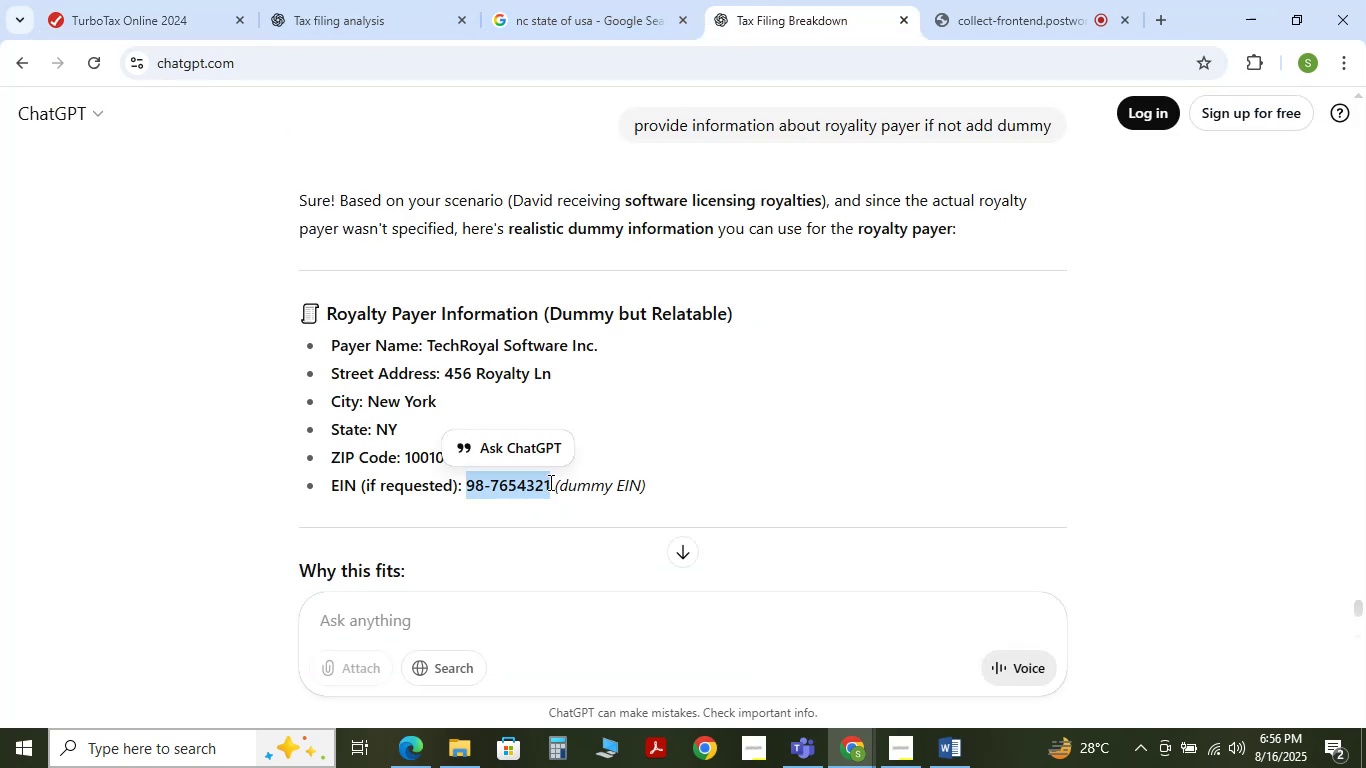 
key(Control+C)
 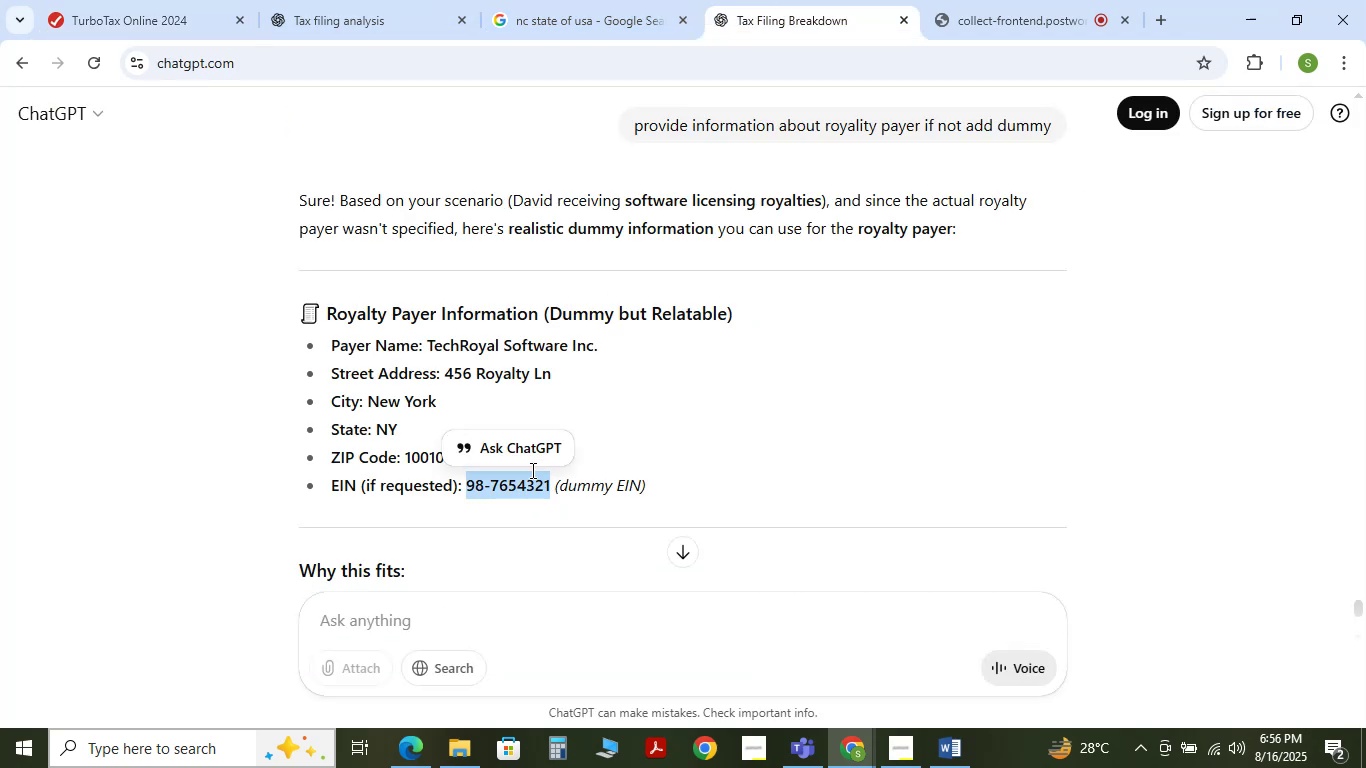 
key(Control+C)
 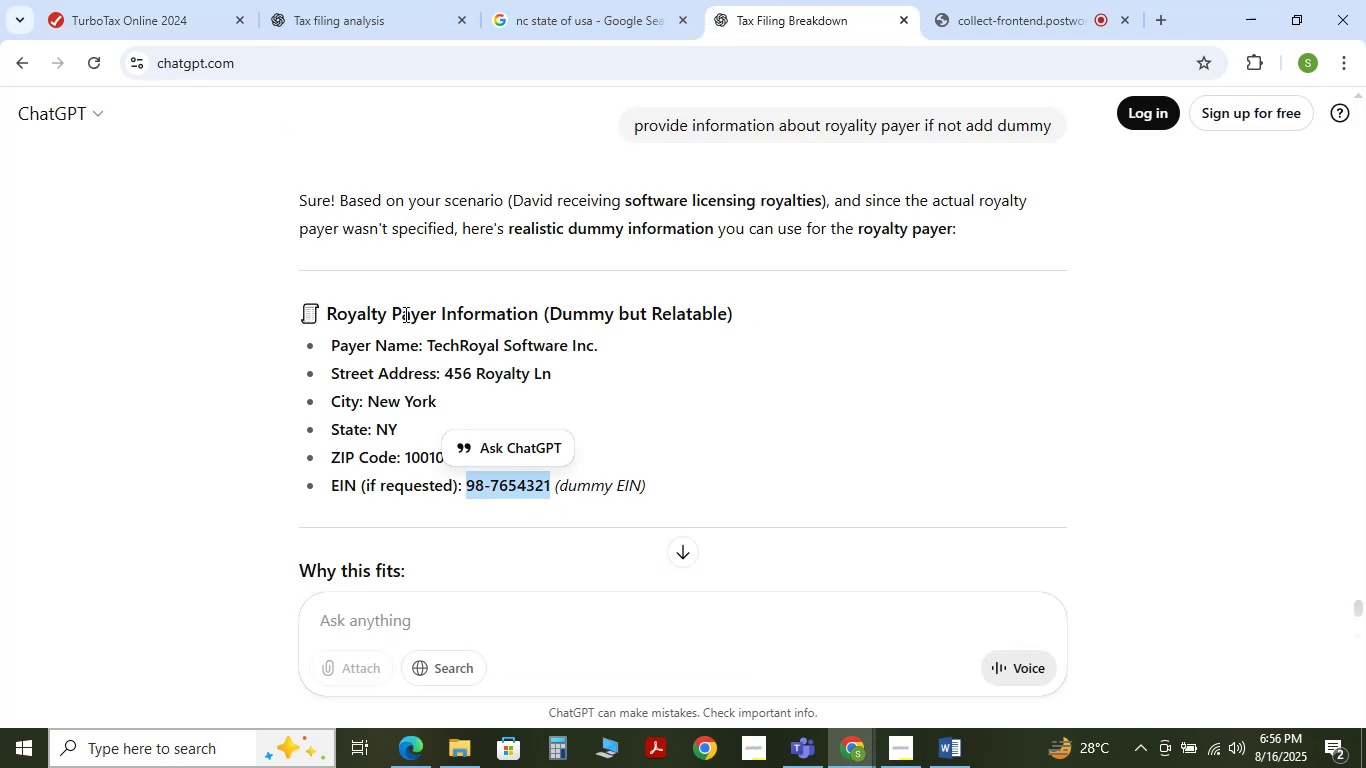 
key(Control+C)
 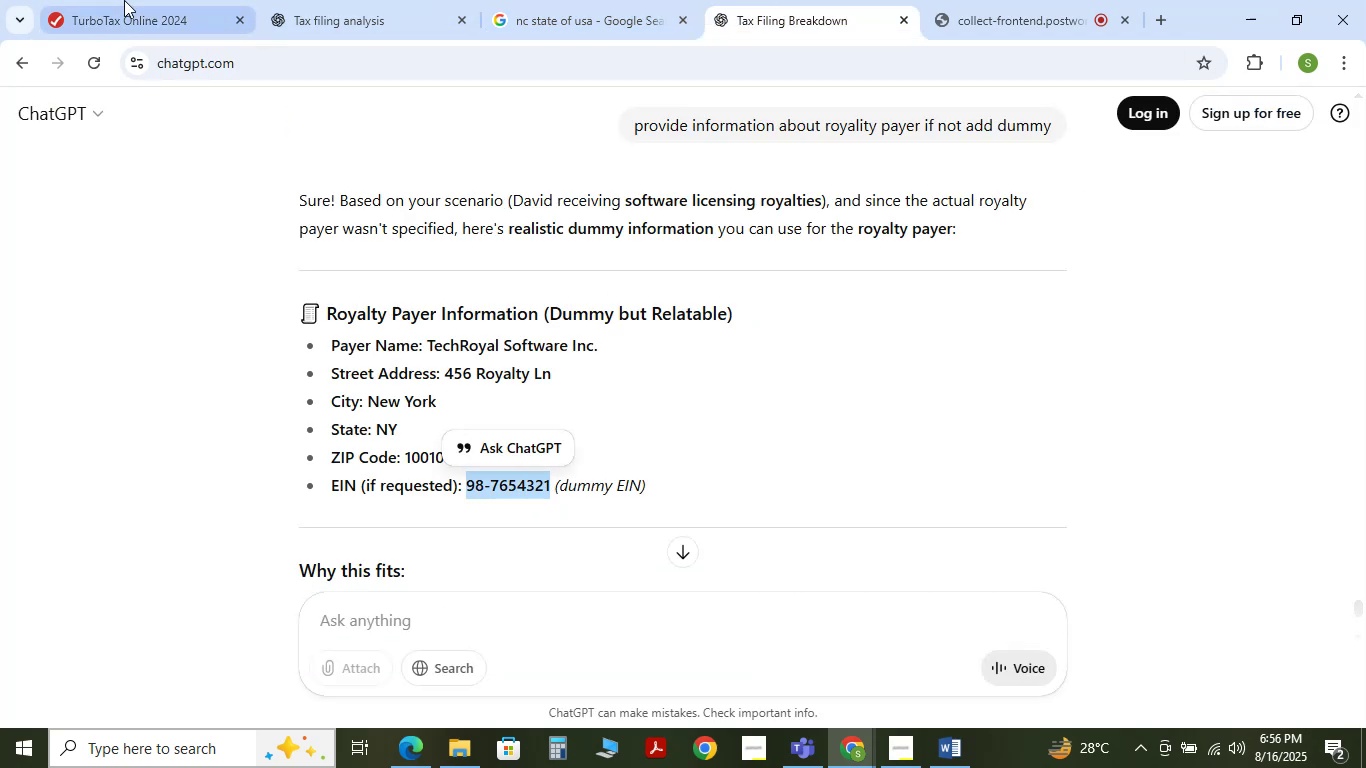 
left_click([123, 0])
 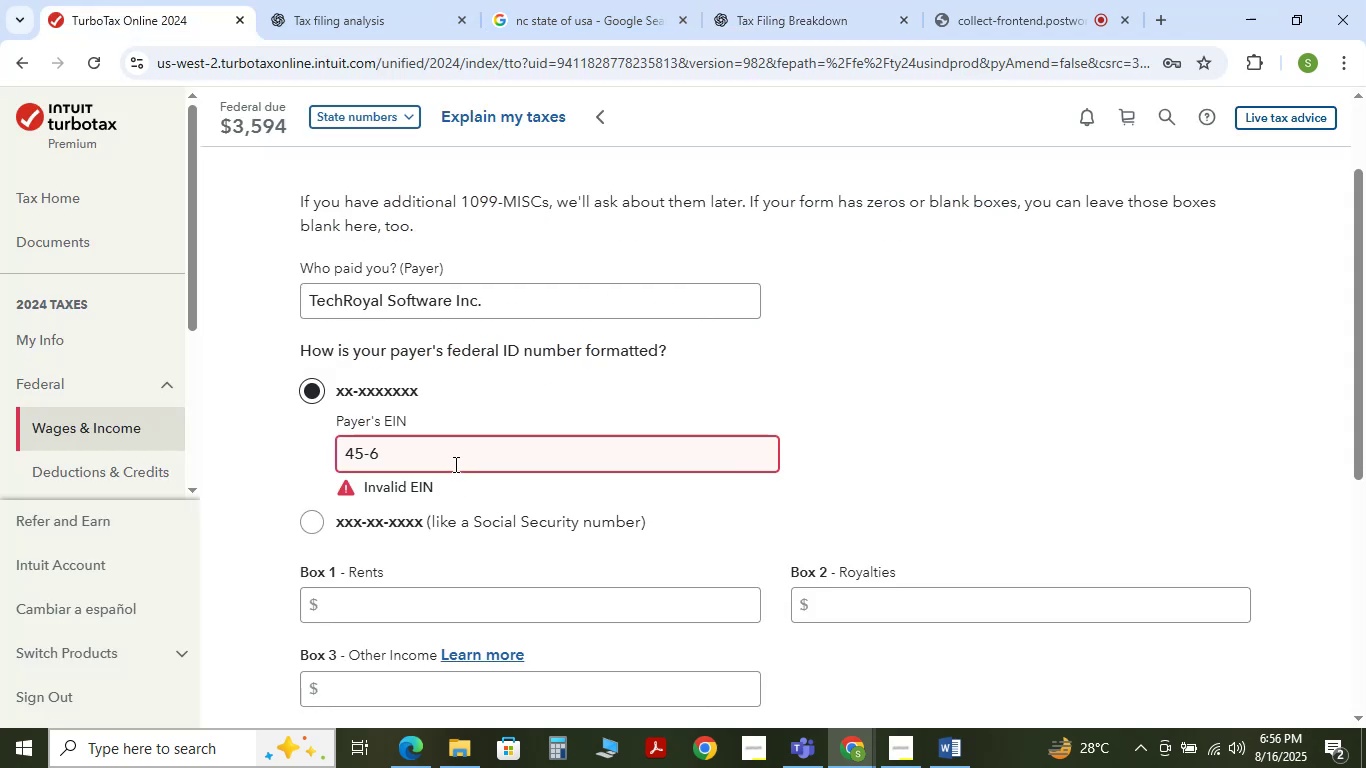 
double_click([453, 462])
 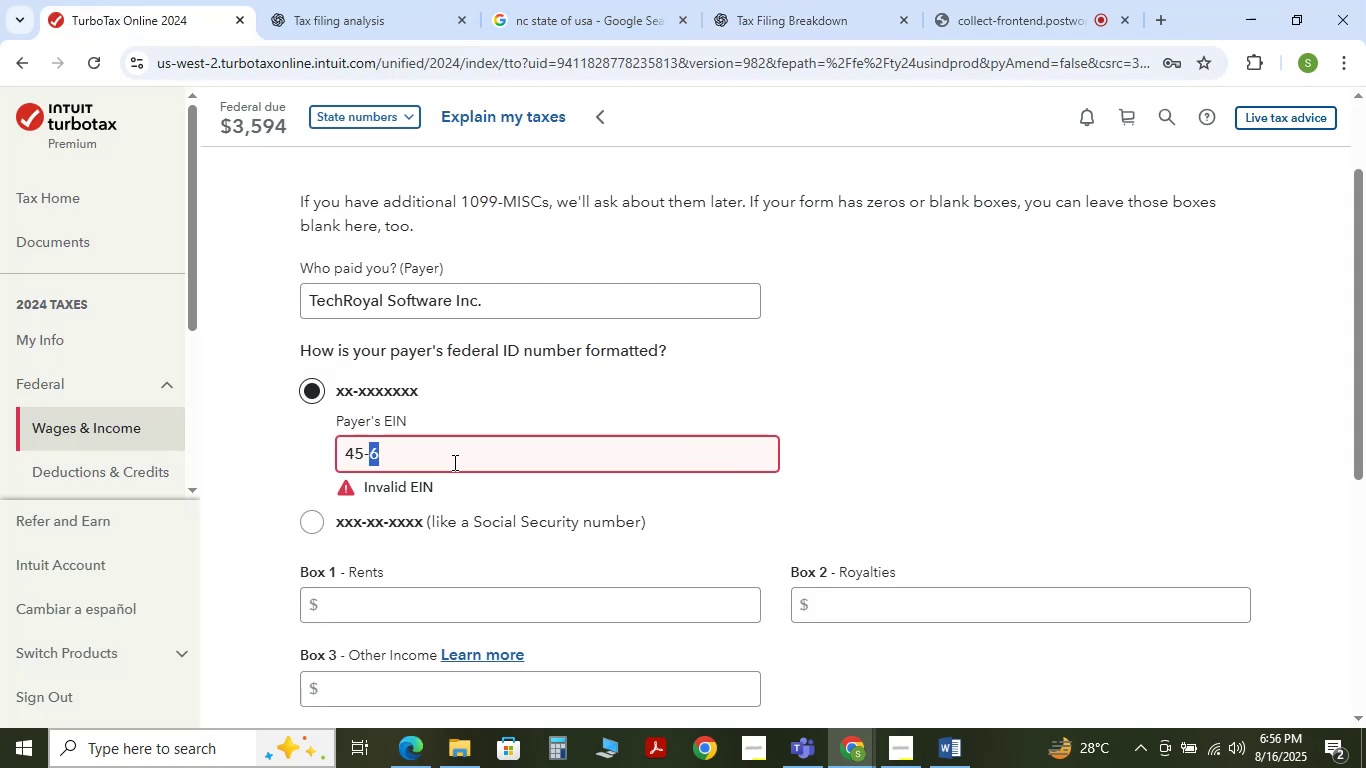 
triple_click([453, 462])
 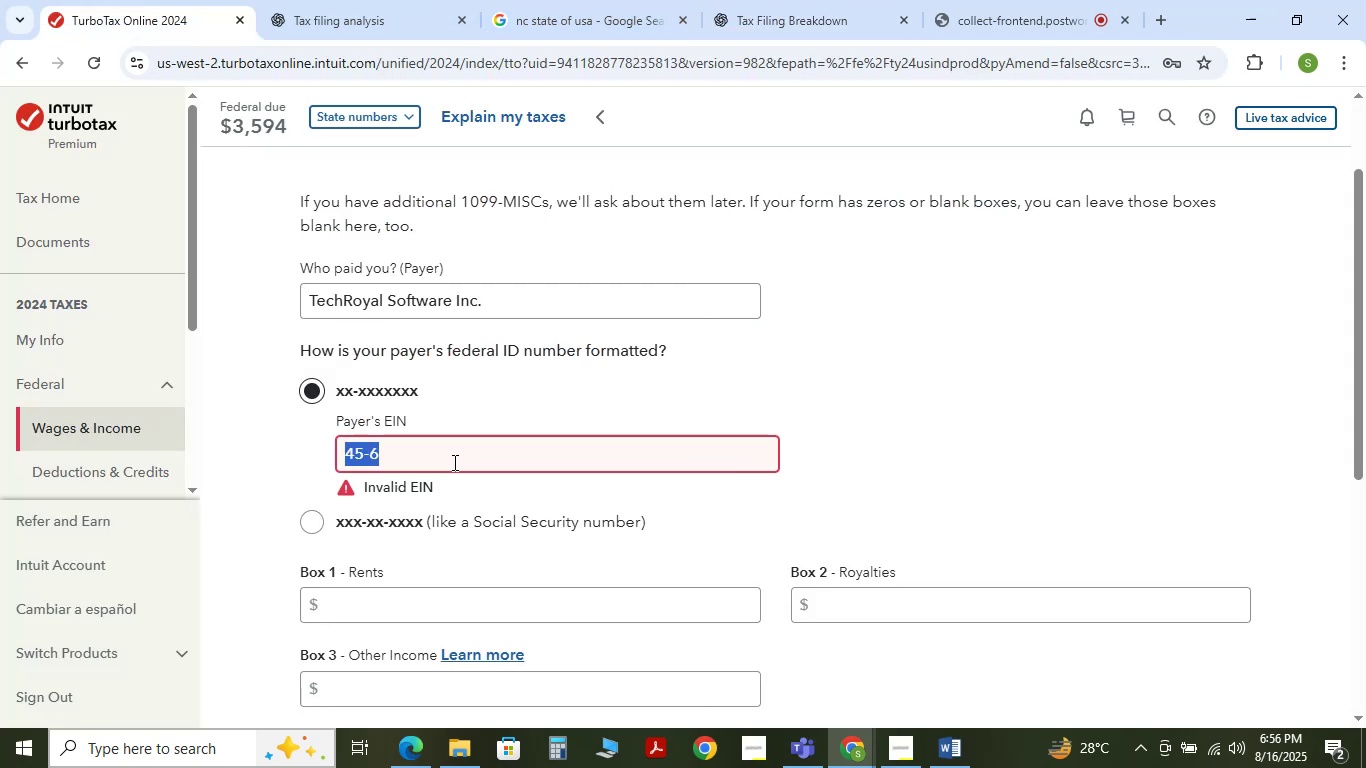 
triple_click([453, 462])
 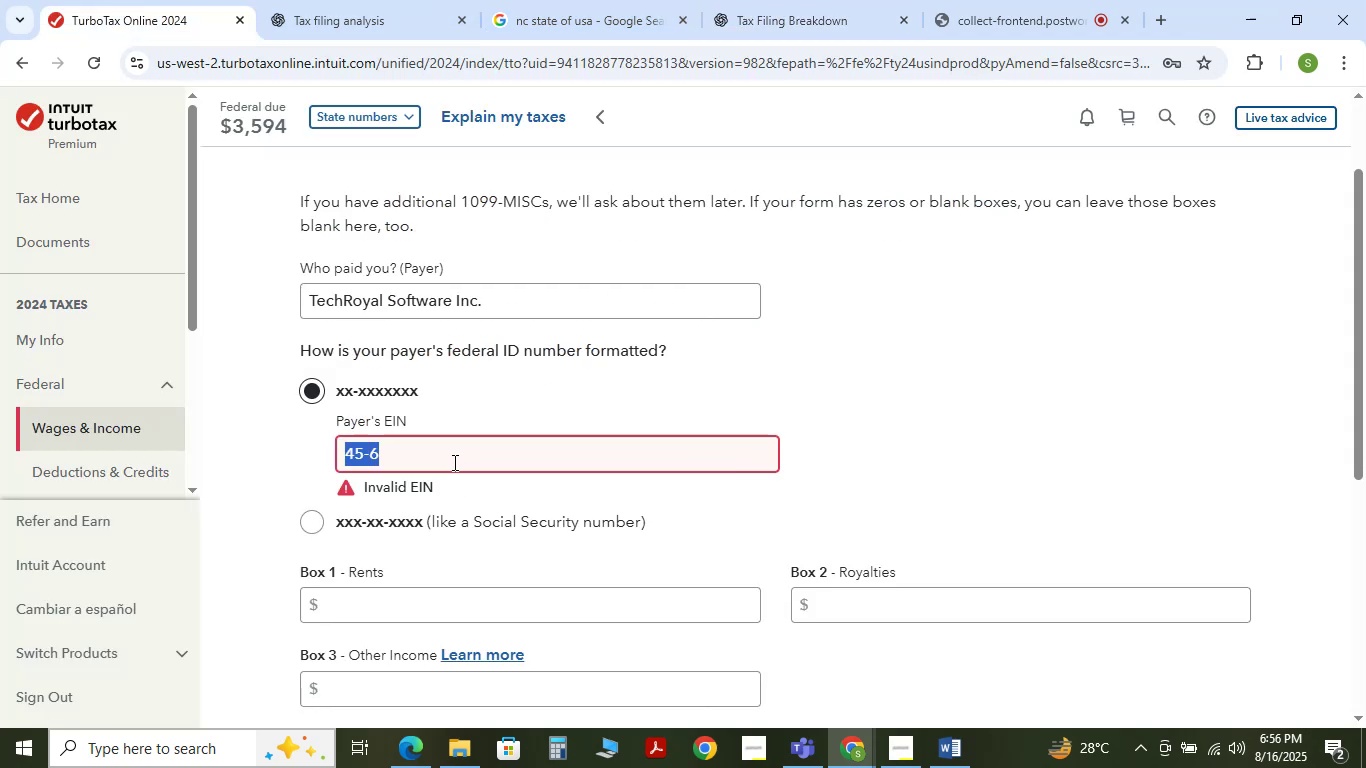 
key(Control+V)
 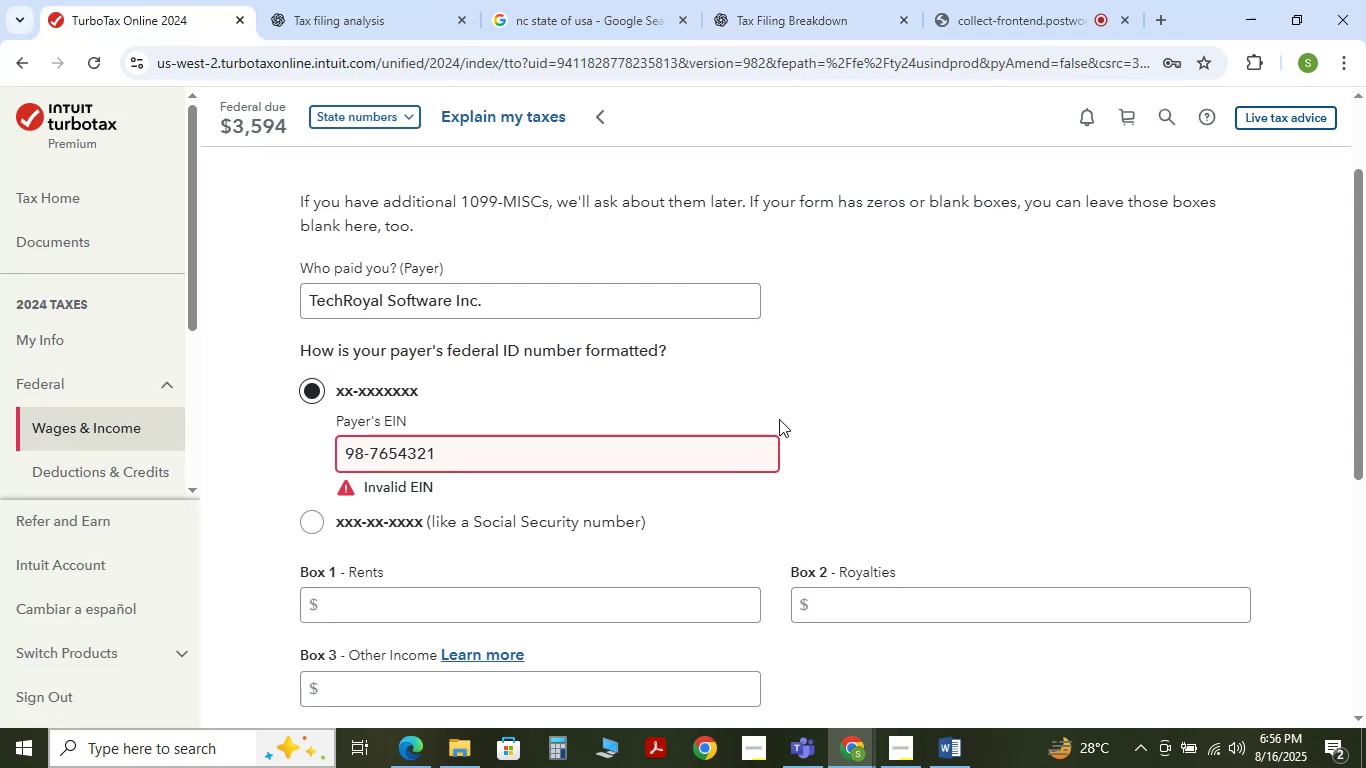 
left_click([1012, 423])
 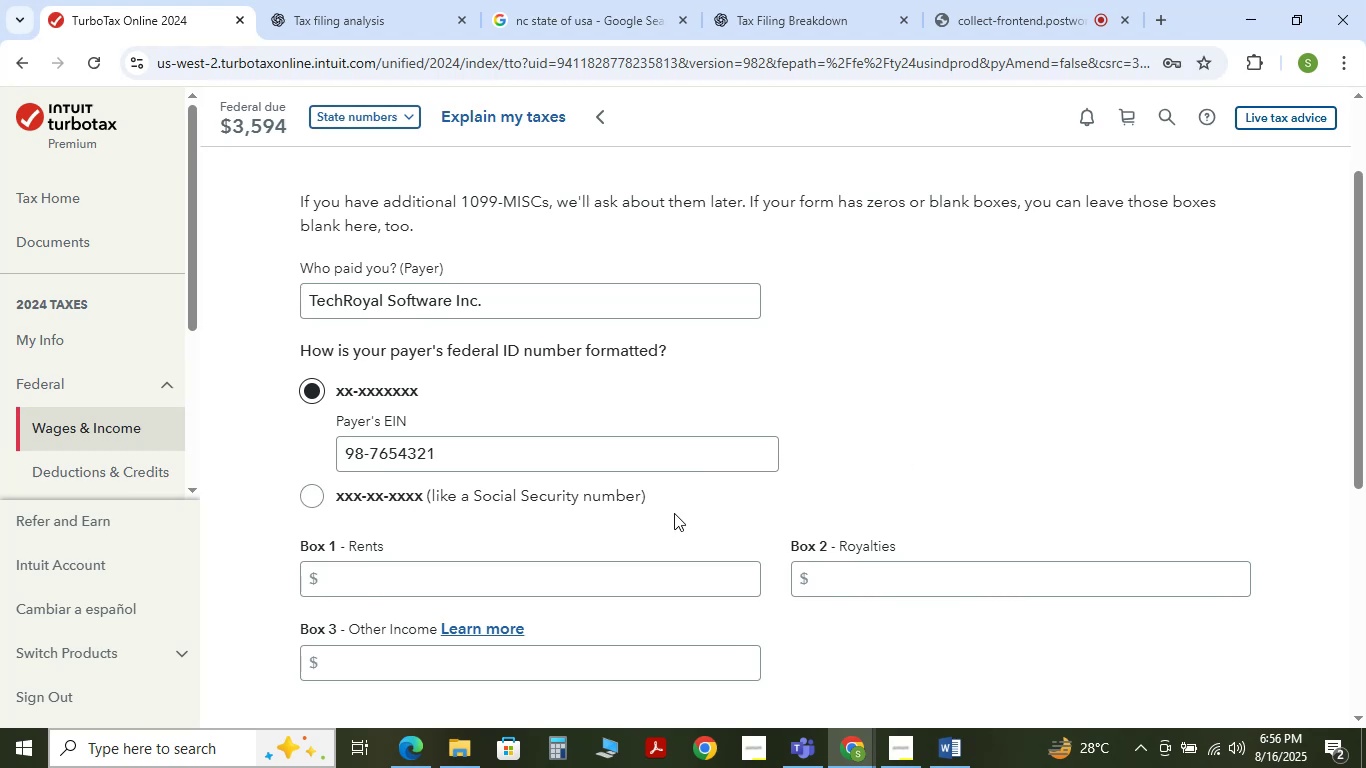 
scroll: coordinate [674, 513], scroll_direction: up, amount: 1.0
 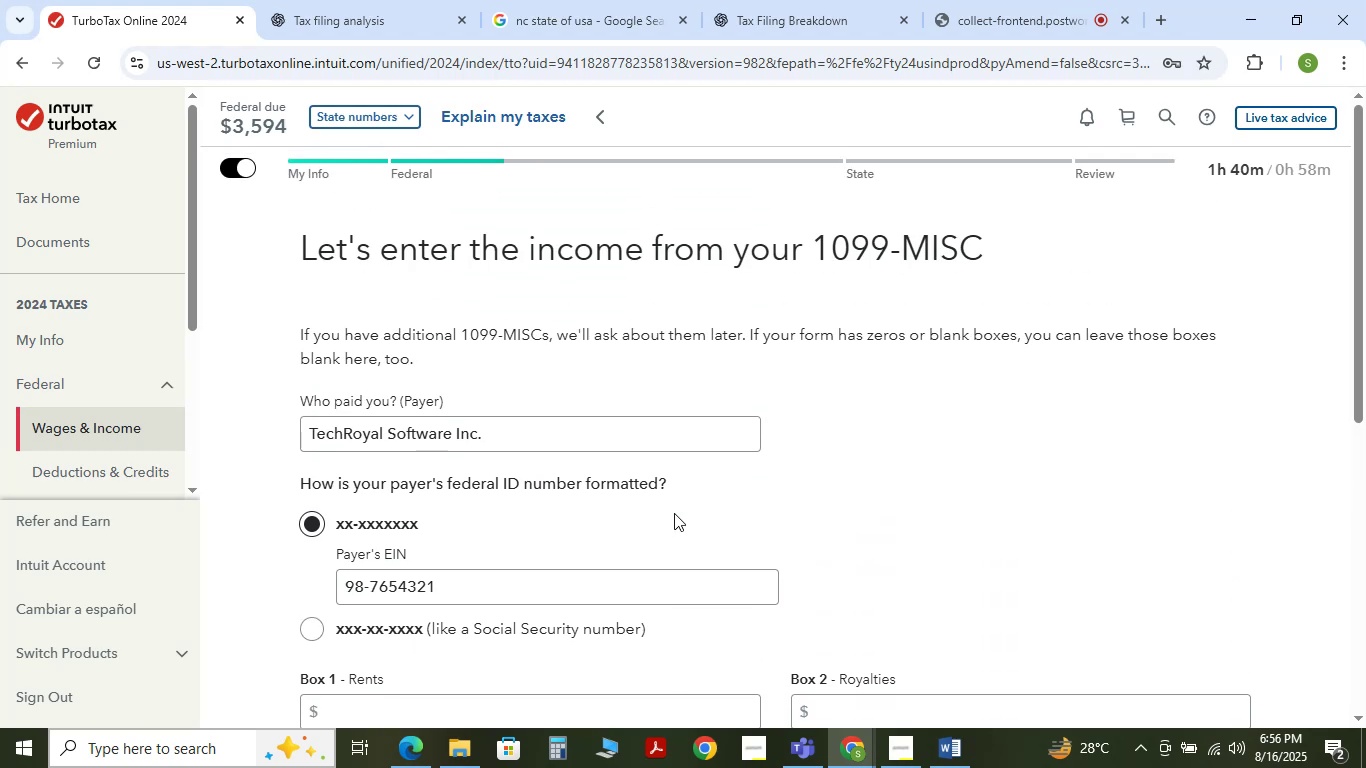 
scroll: coordinate [674, 513], scroll_direction: down, amount: 2.0
 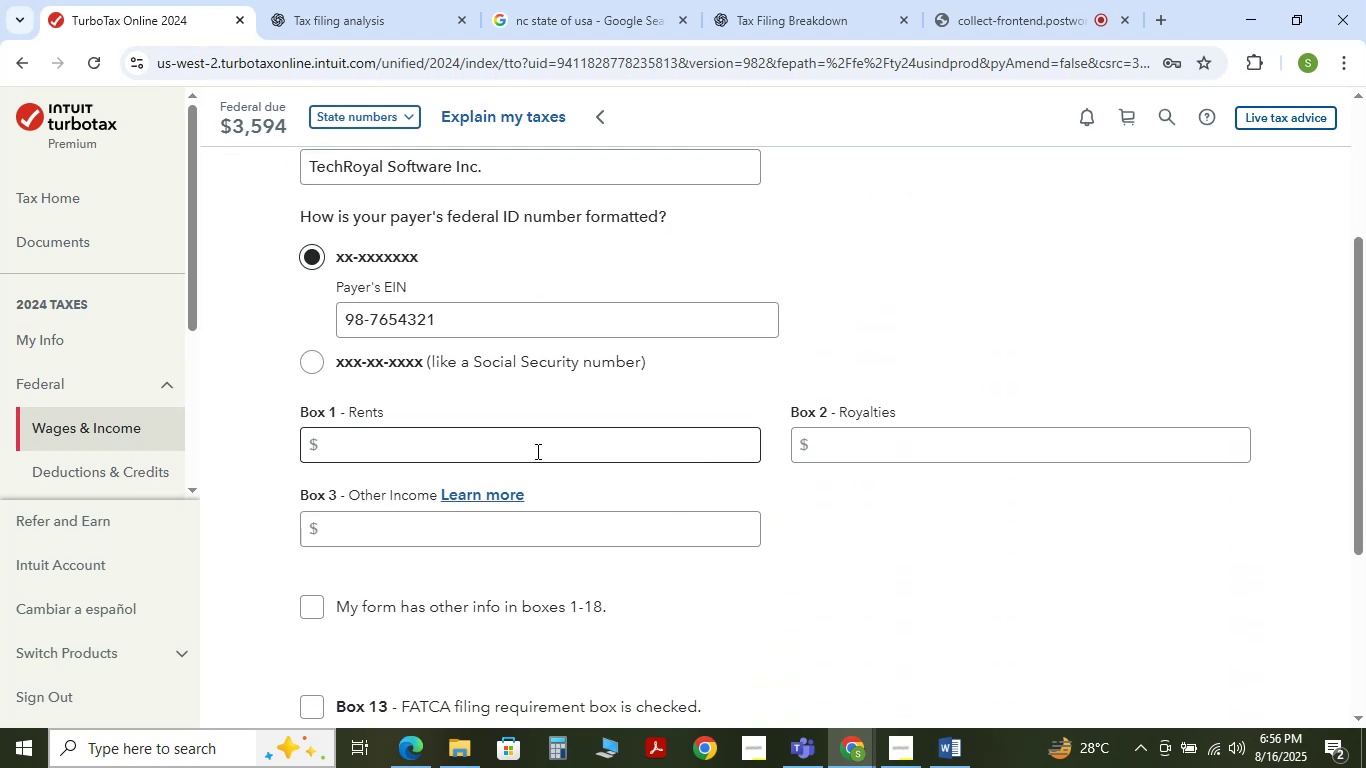 
left_click([536, 451])
 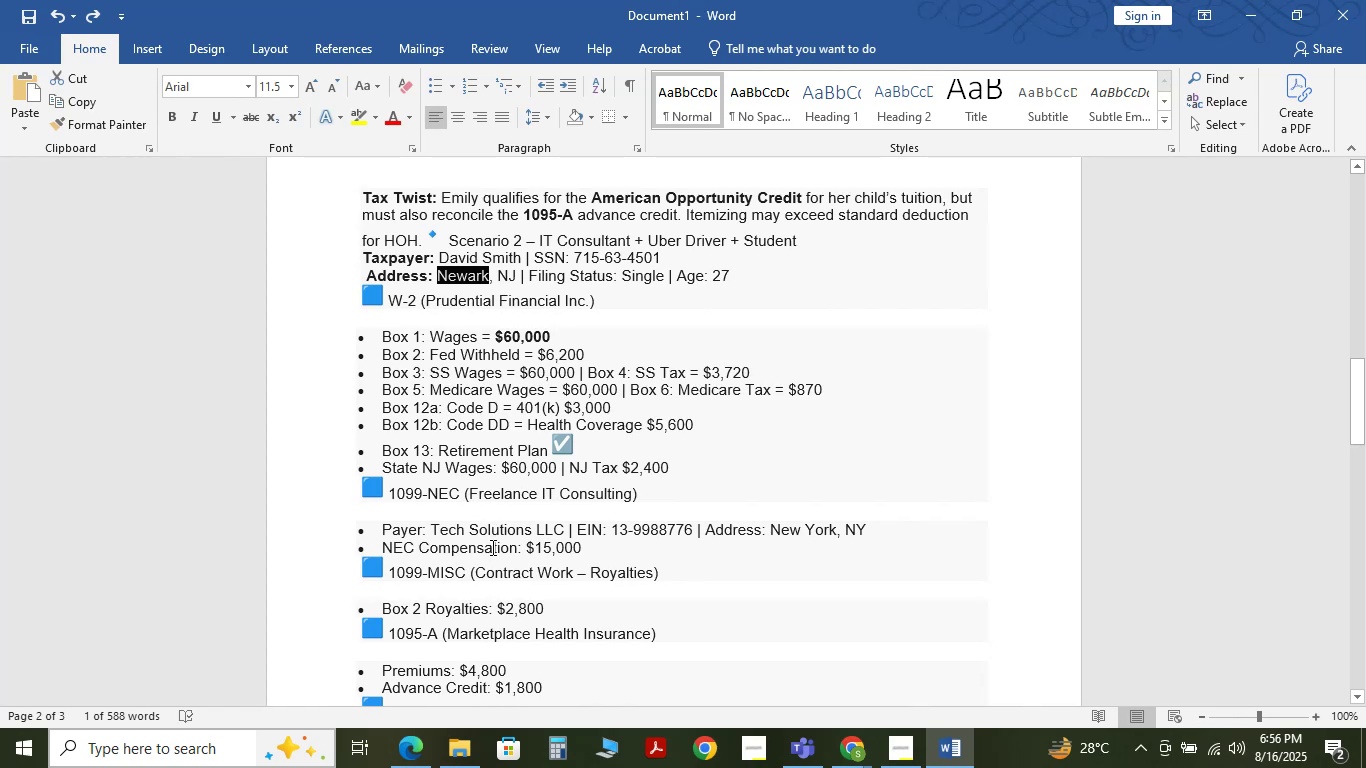 
wait(11.84)
 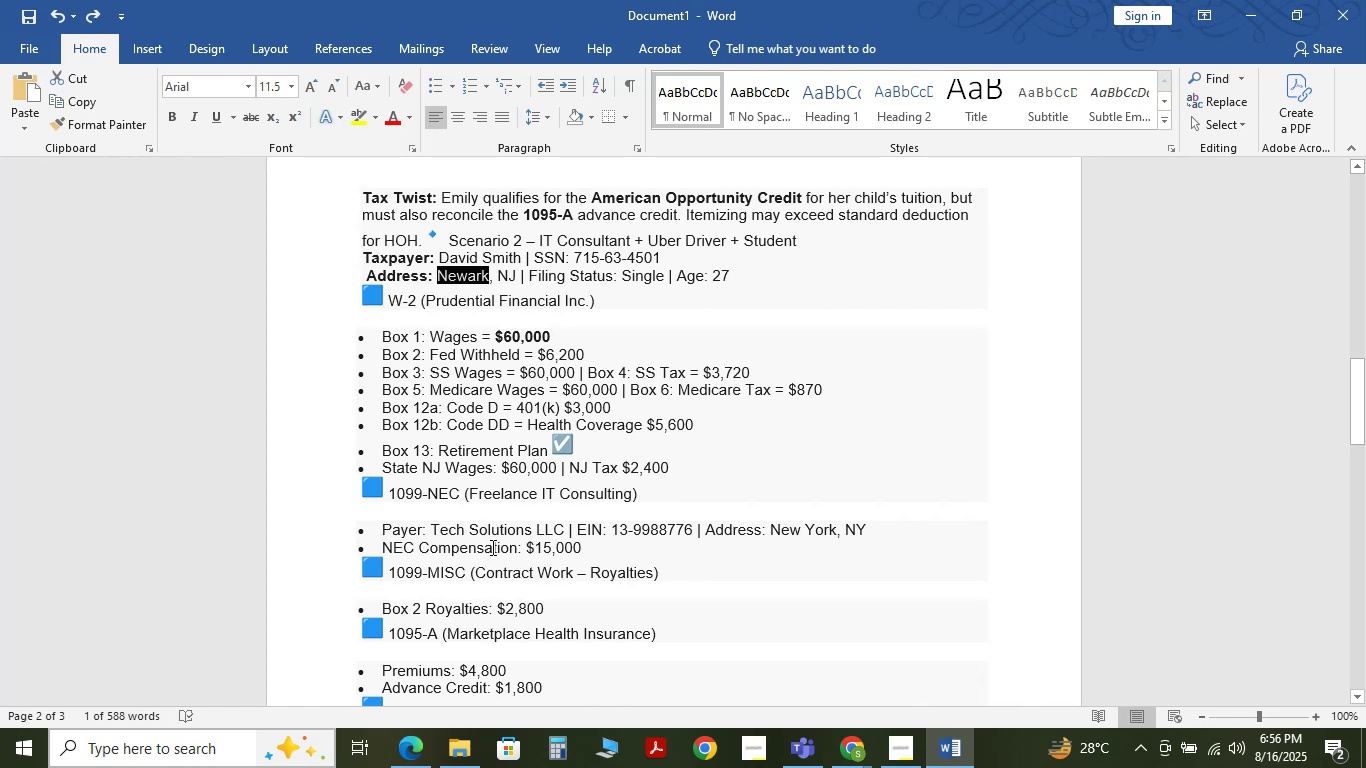 
left_click([1240, 2])
 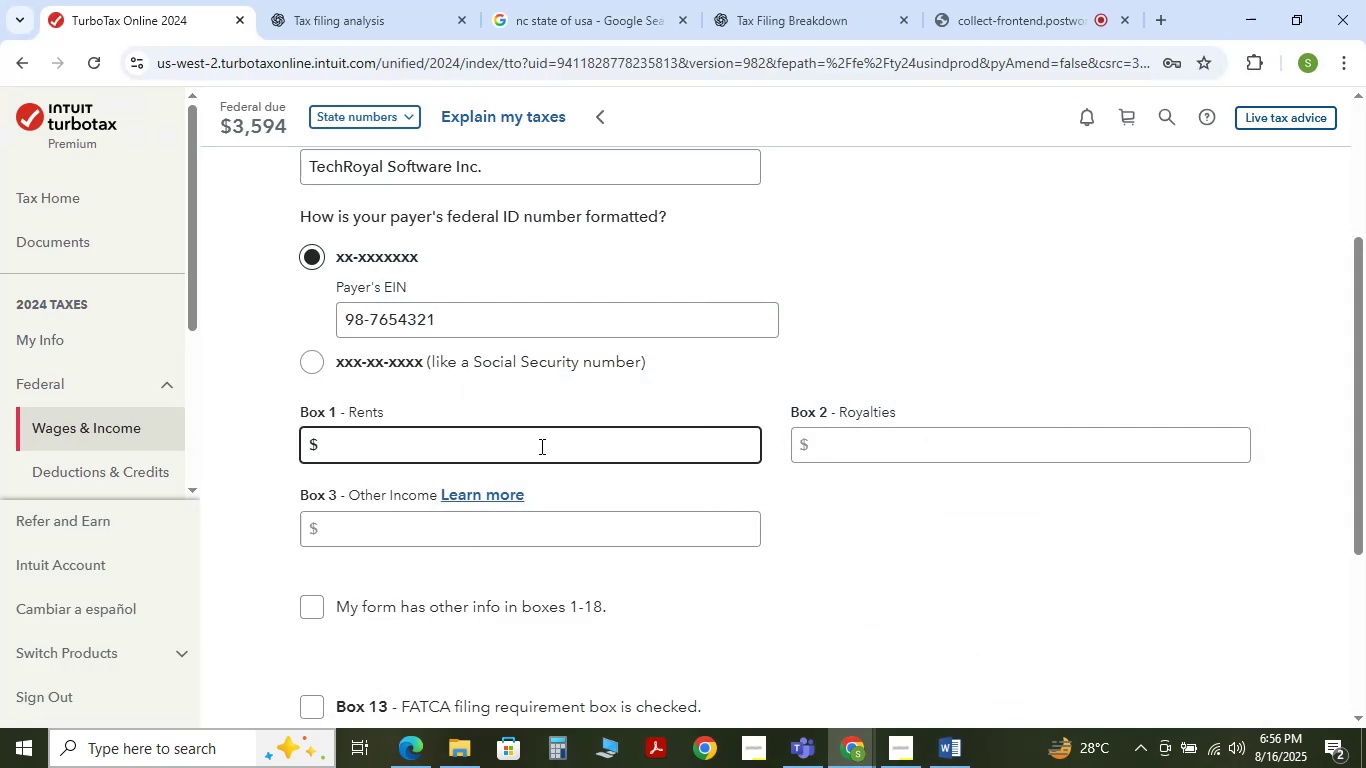 
key(Numpad2)
 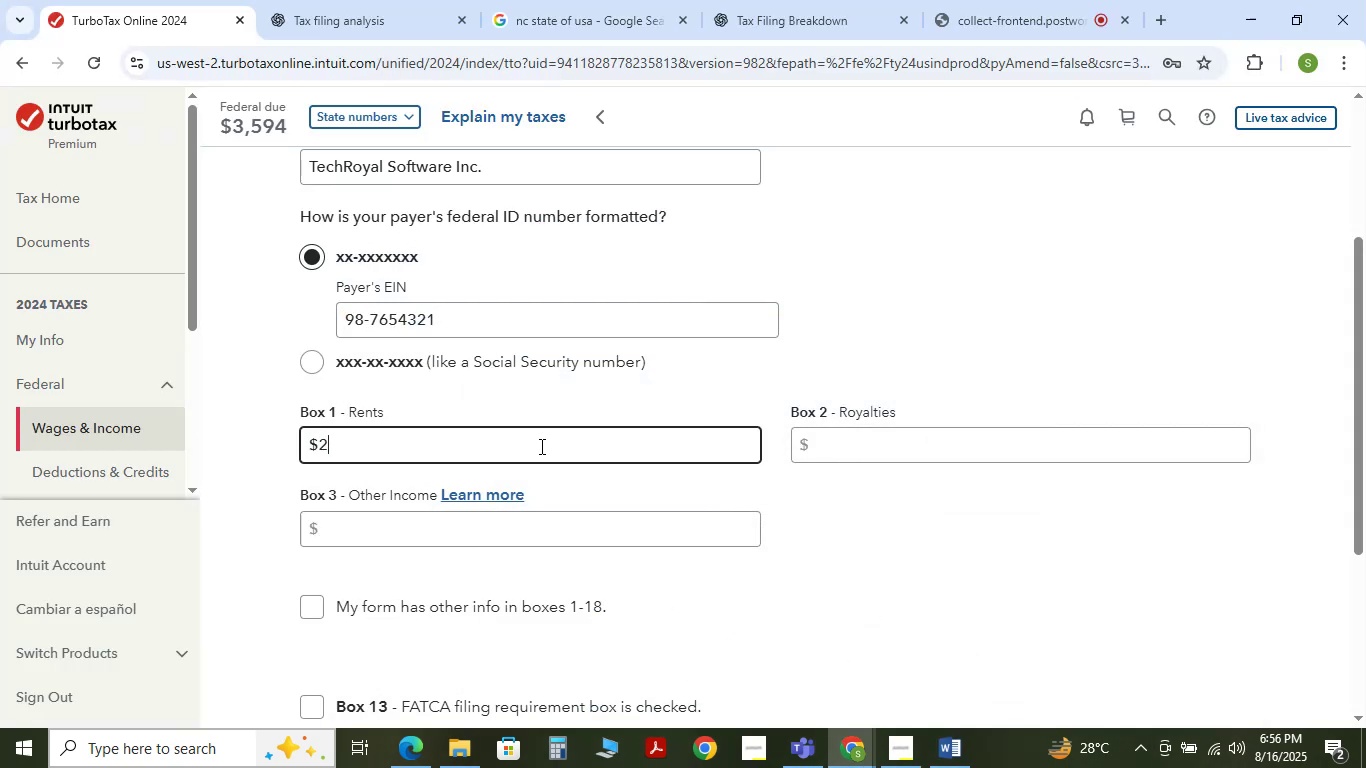 
key(Numpad8)
 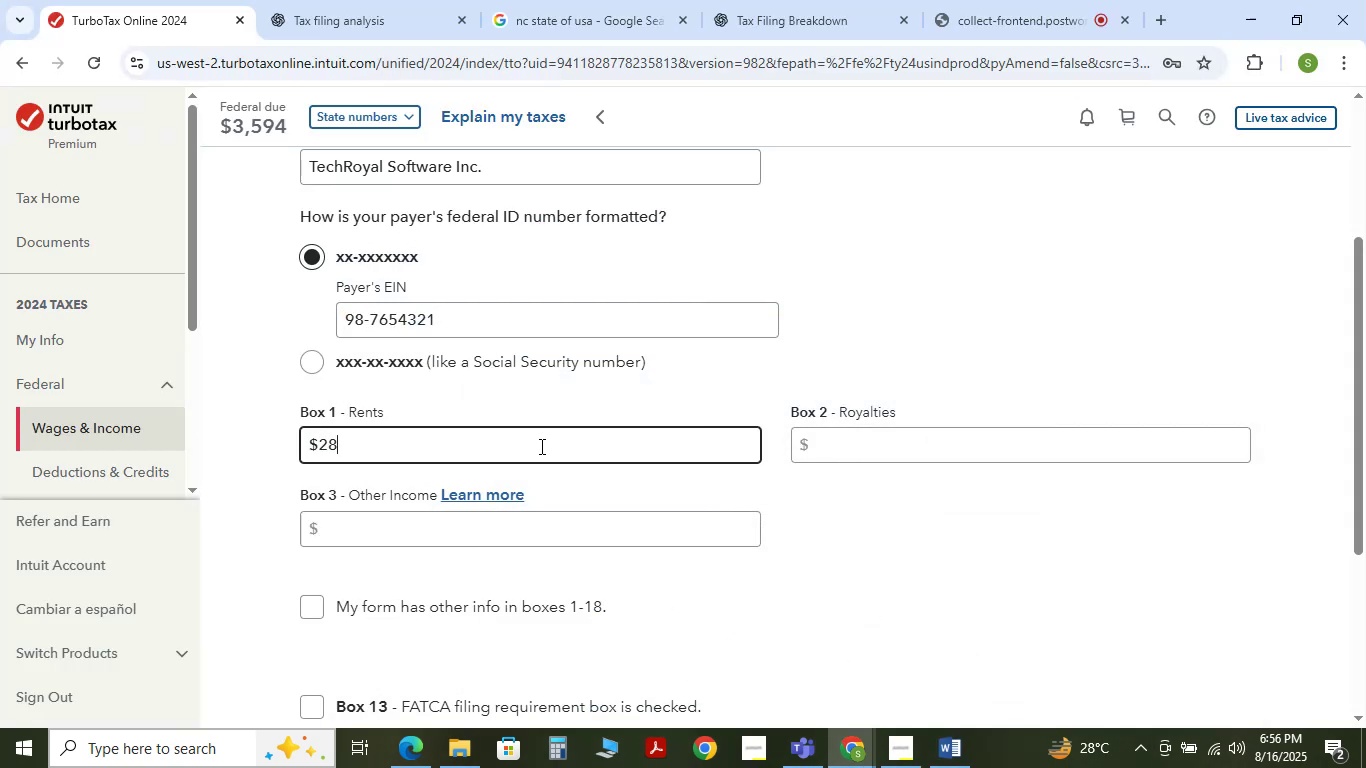 
key(Numpad0)
 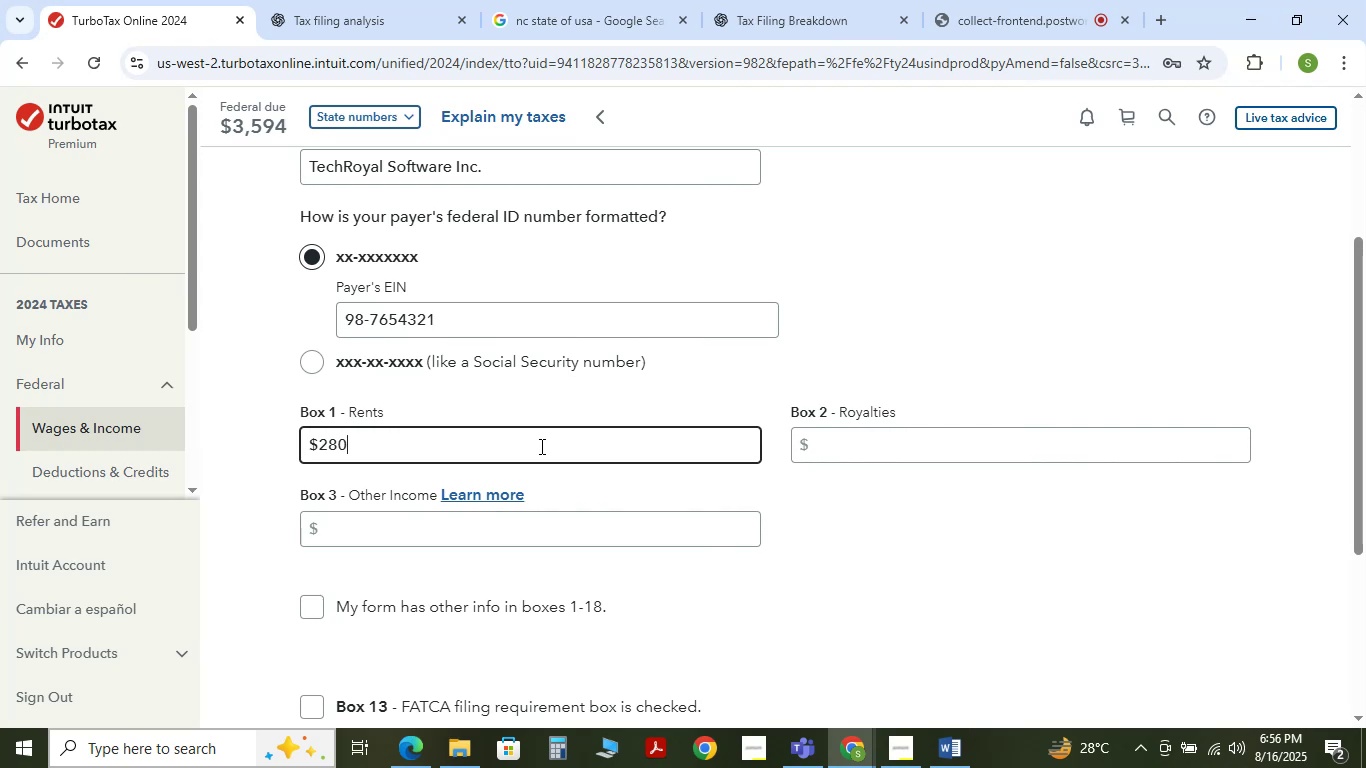 
key(Numpad0)
 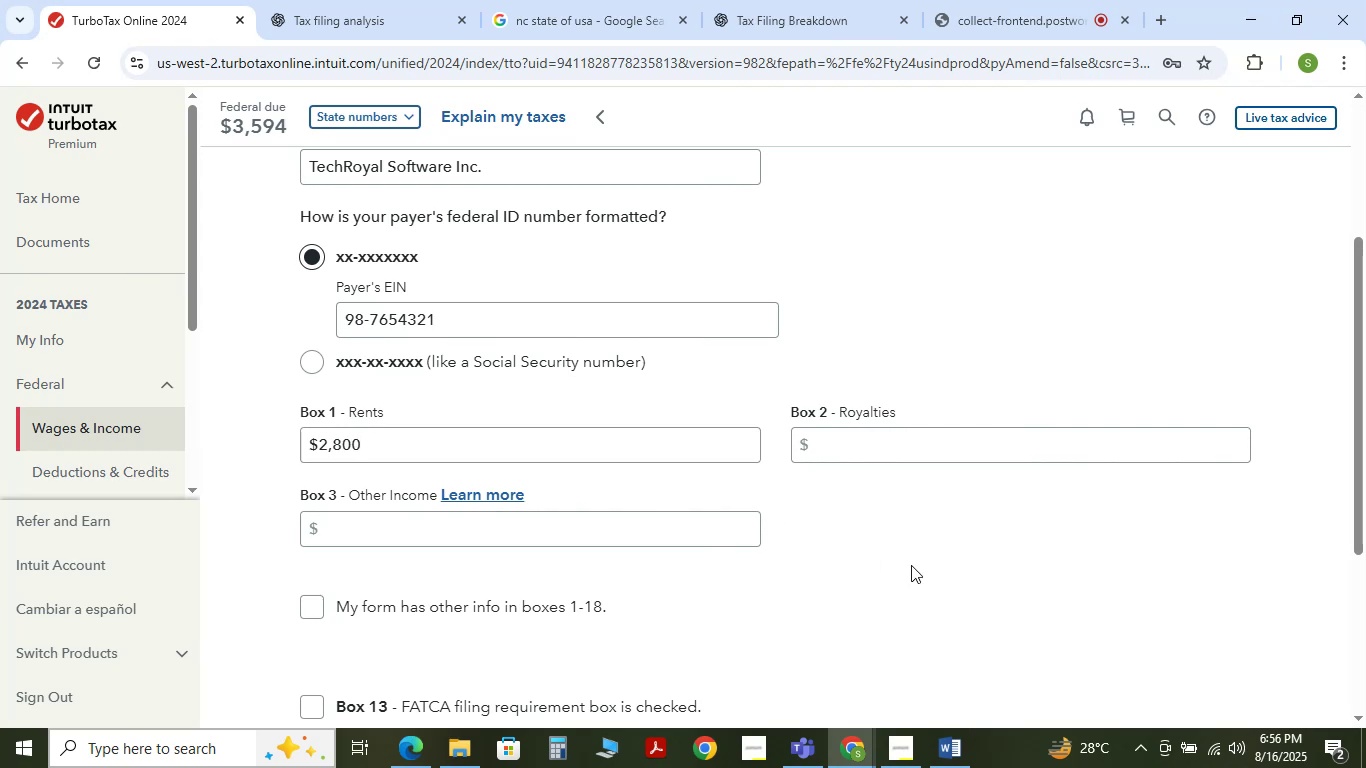 
scroll: coordinate [809, 586], scroll_direction: down, amount: 2.0
 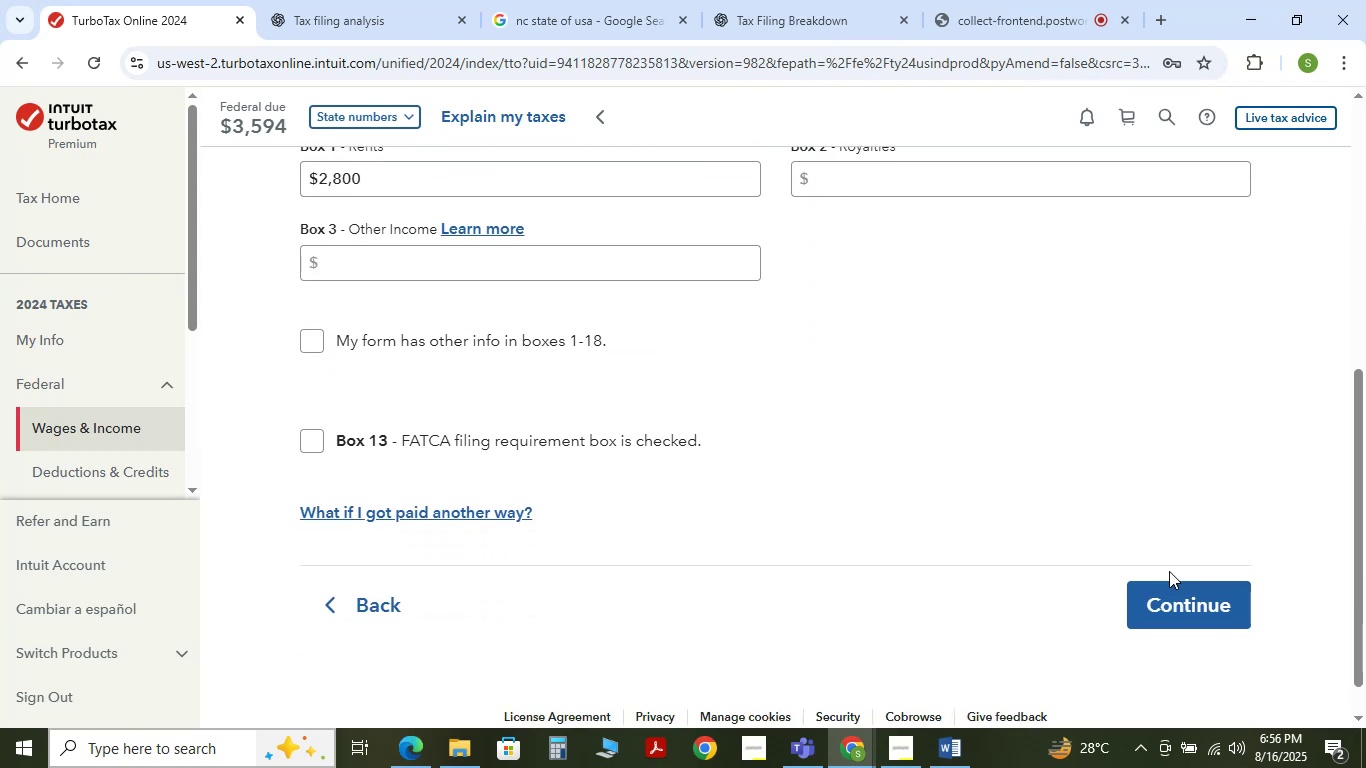 
left_click([1180, 592])
 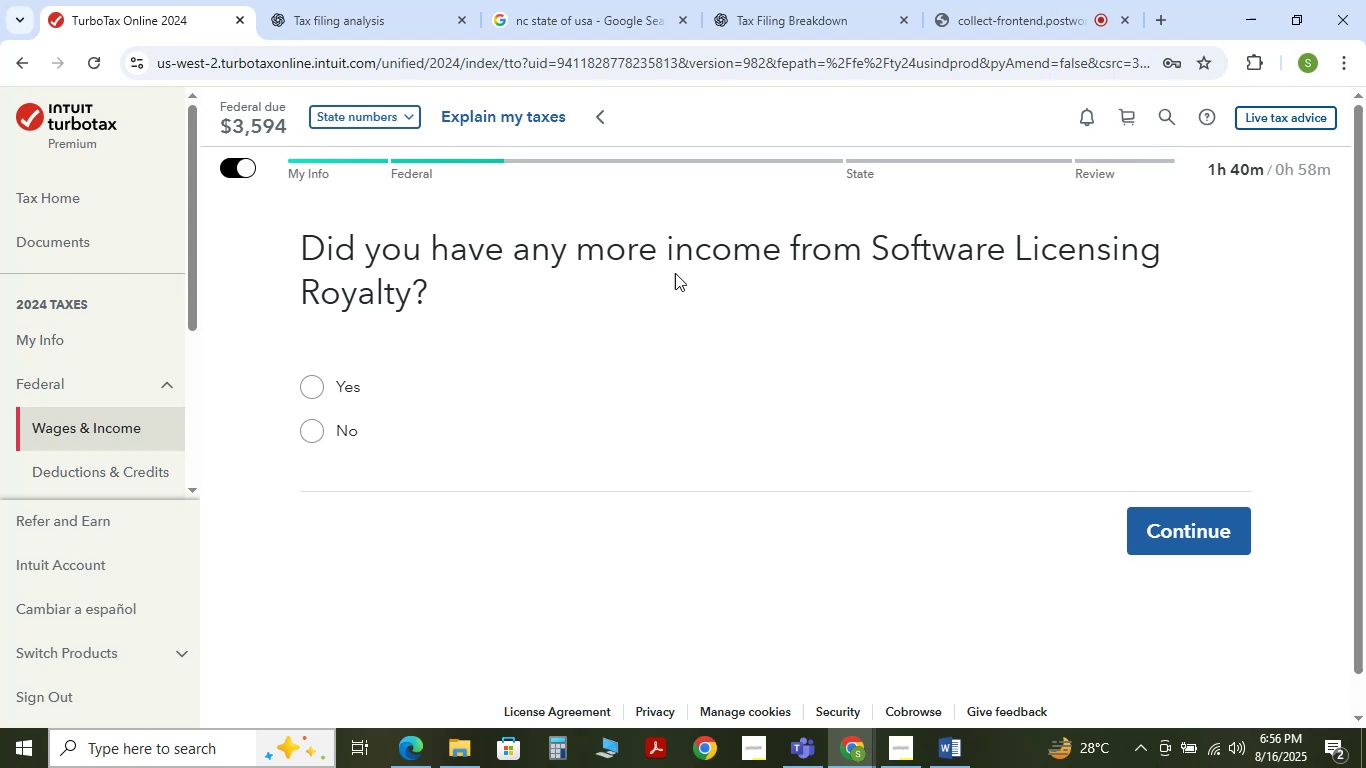 
wait(13.57)
 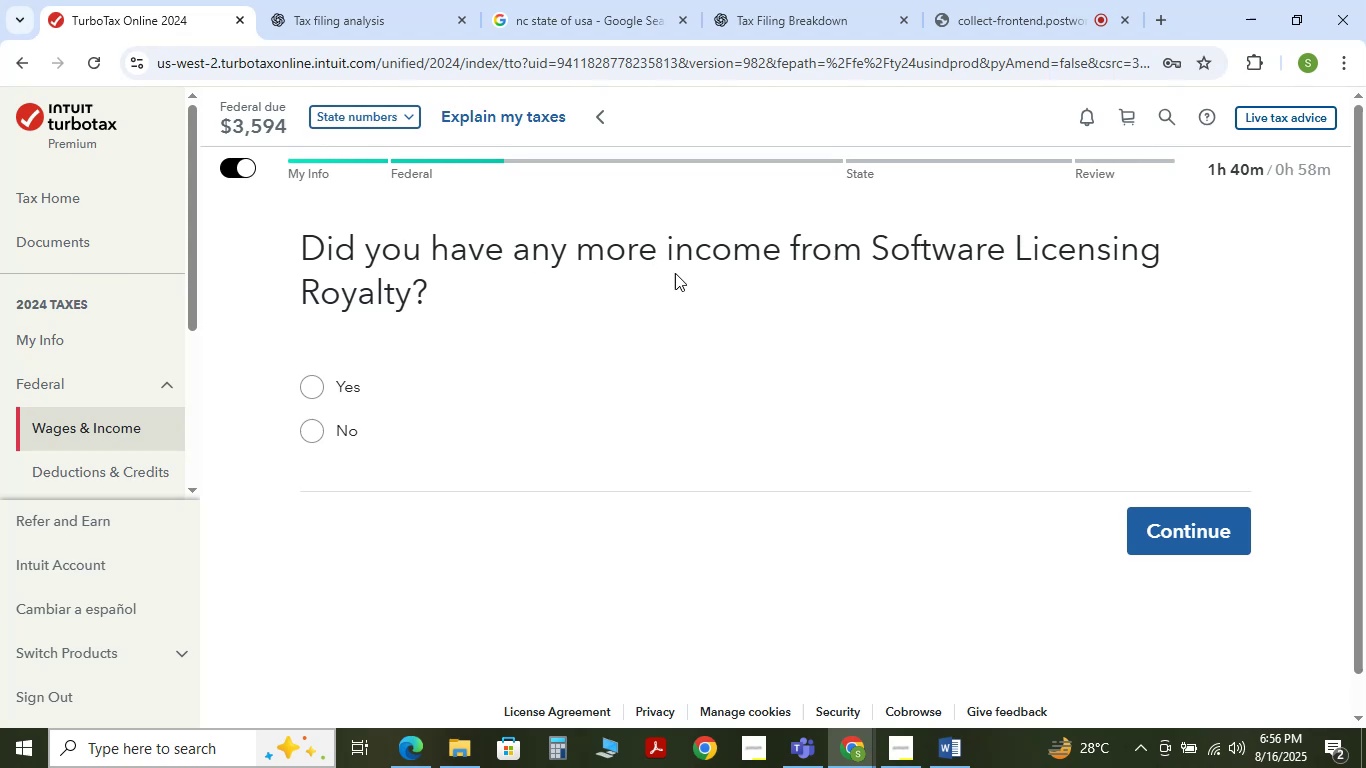 
left_click([709, 0])
 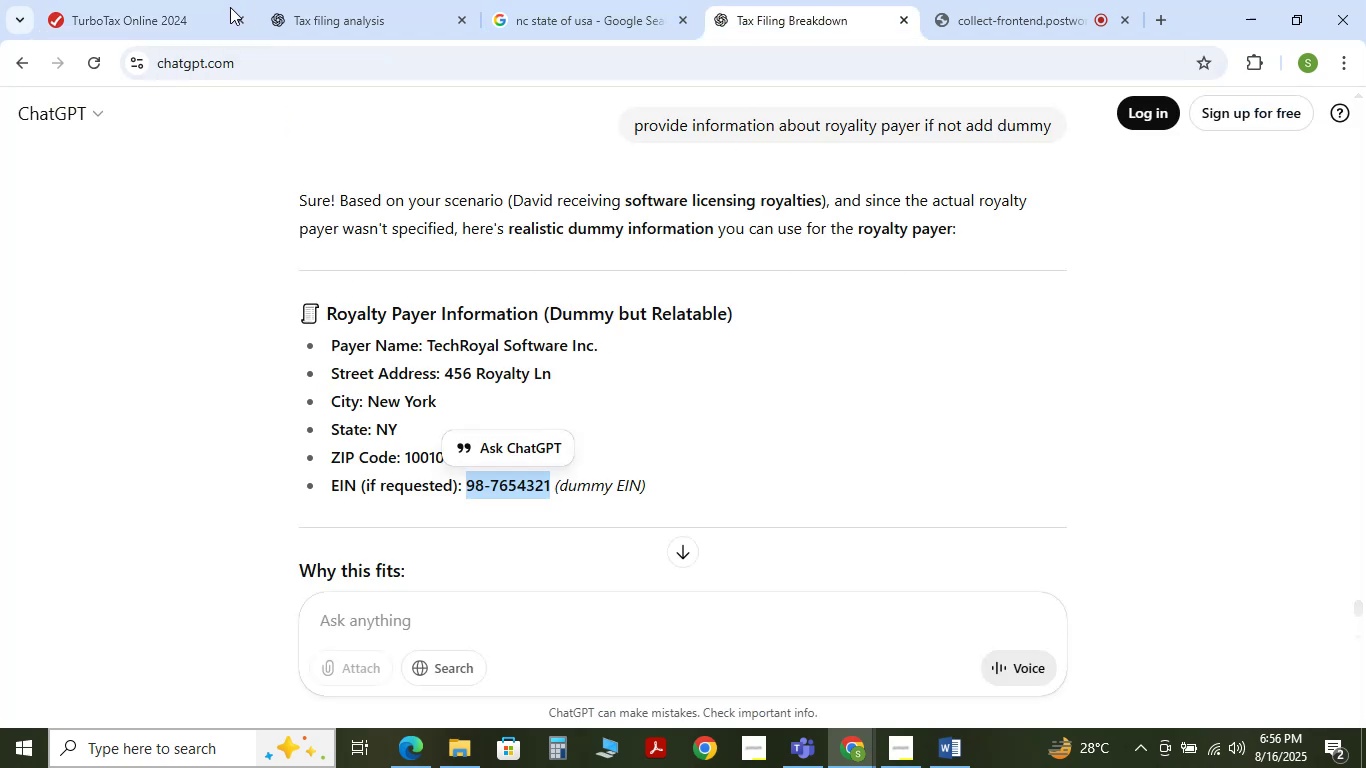 
left_click([145, 0])
 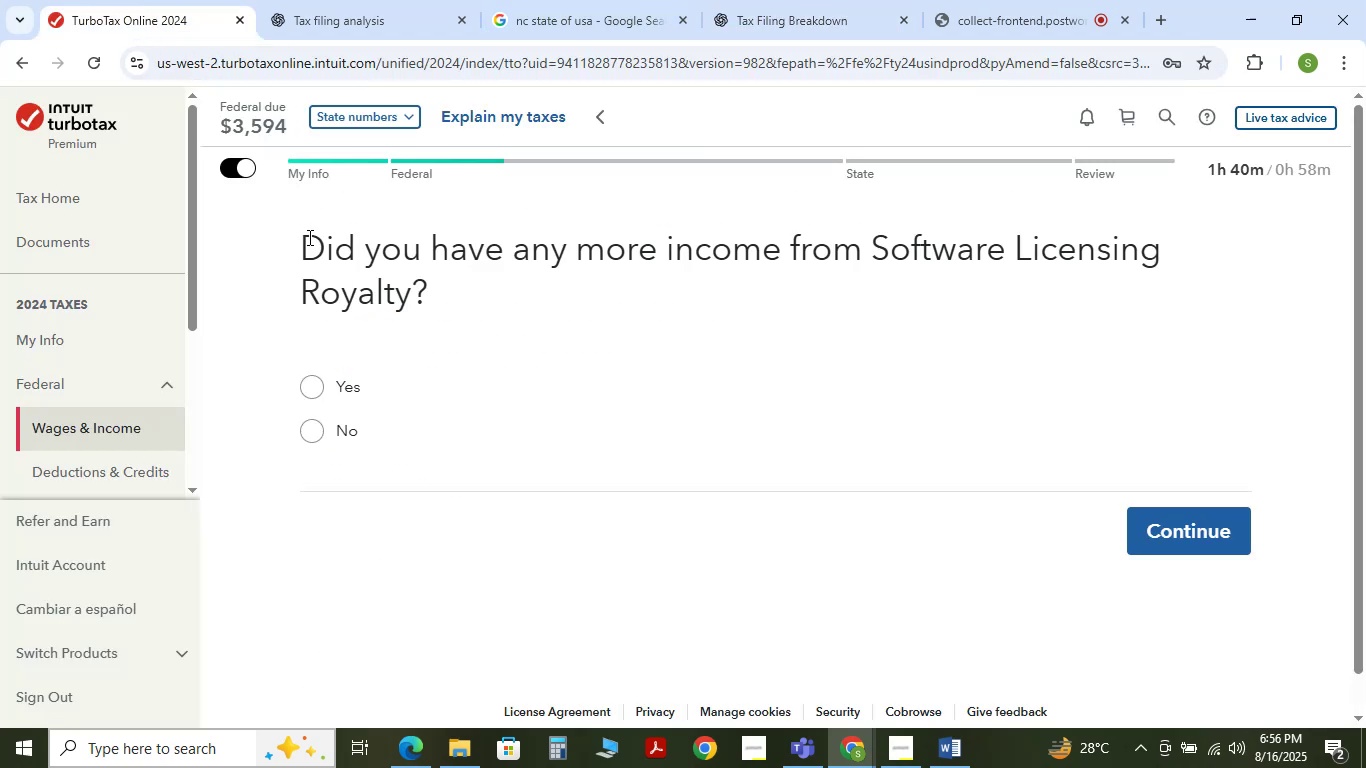 
left_click_drag(start_coordinate=[301, 240], to_coordinate=[461, 365])
 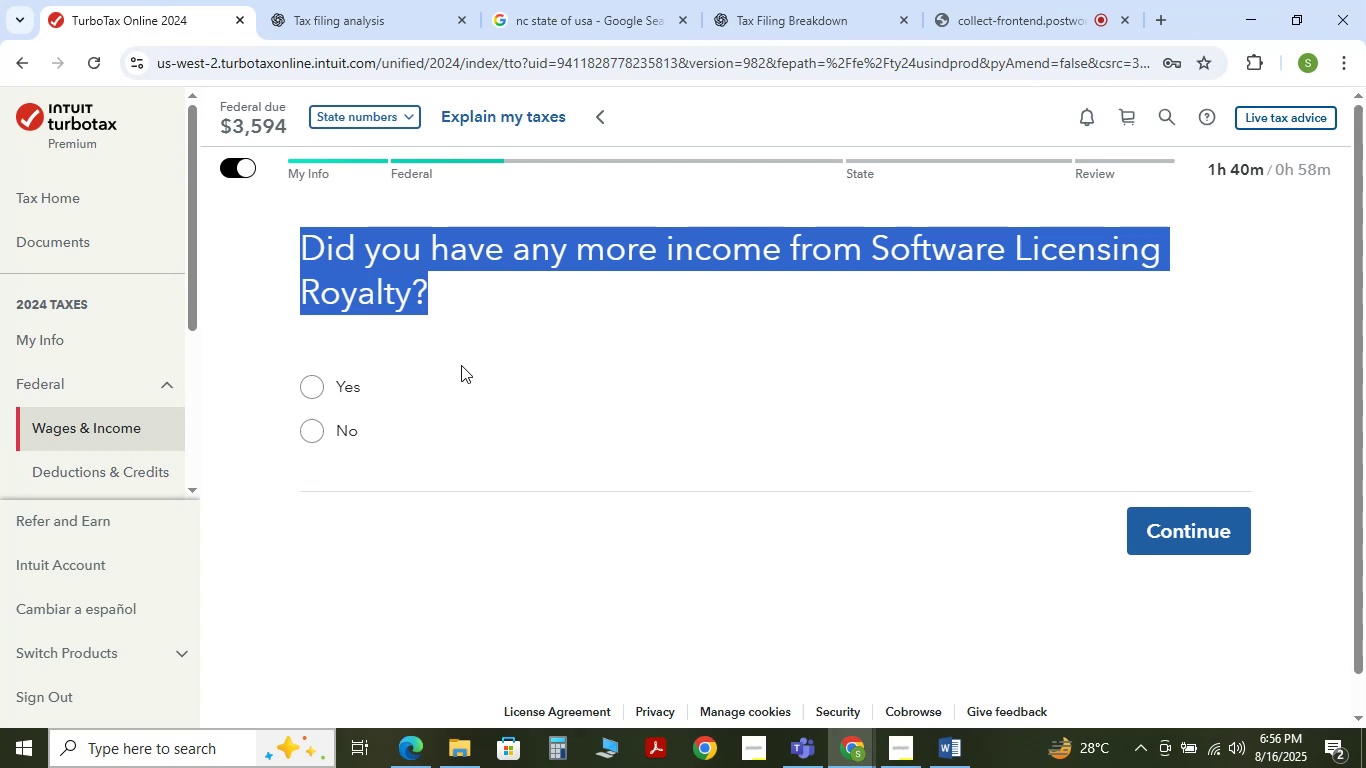 
key(Control+C)
 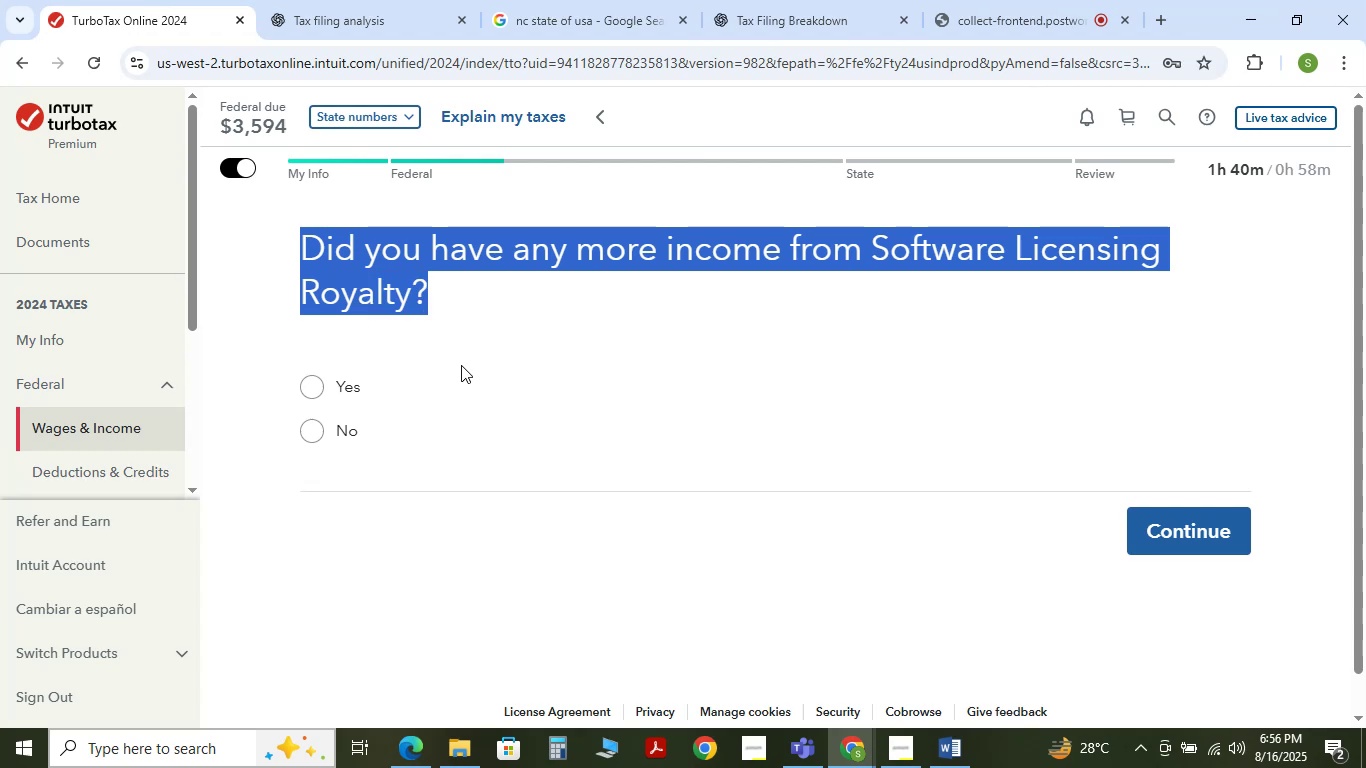 
key(Control+C)
 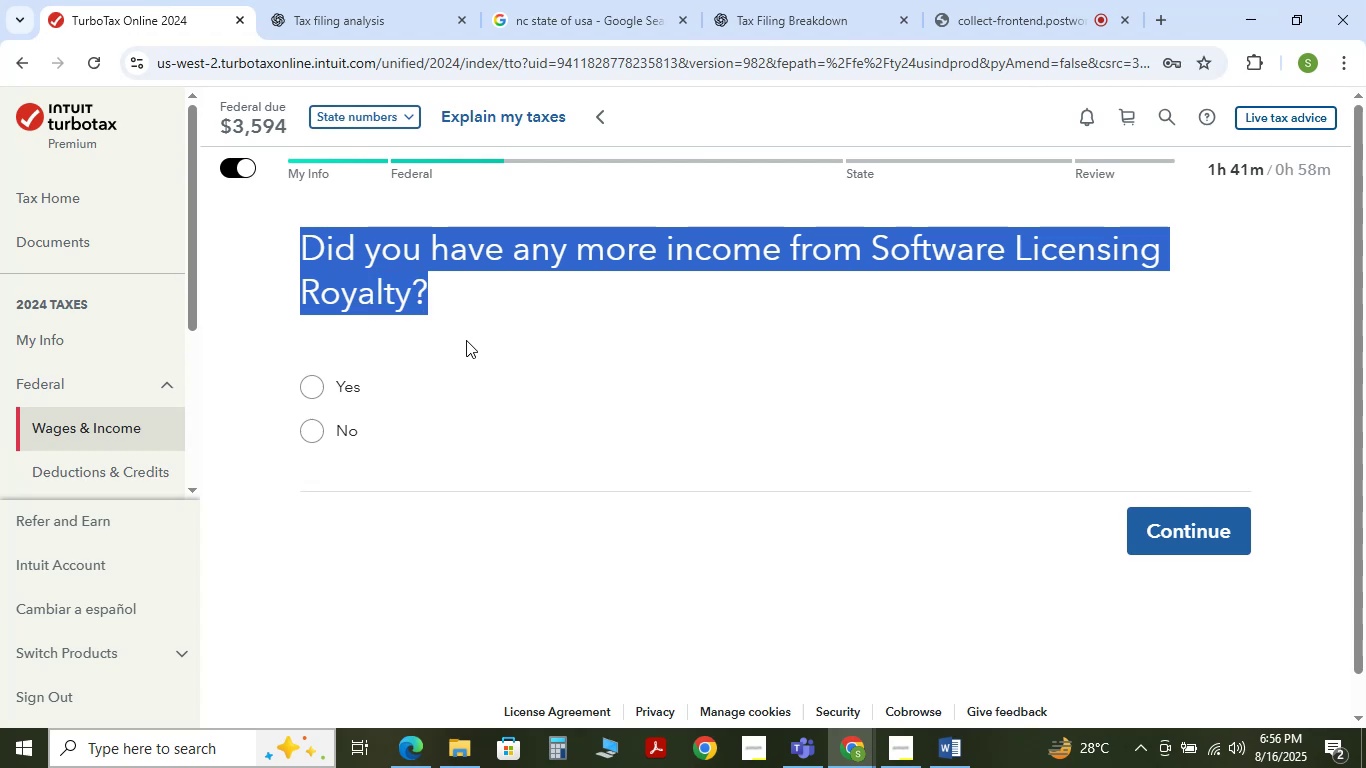 
key(Control+C)
 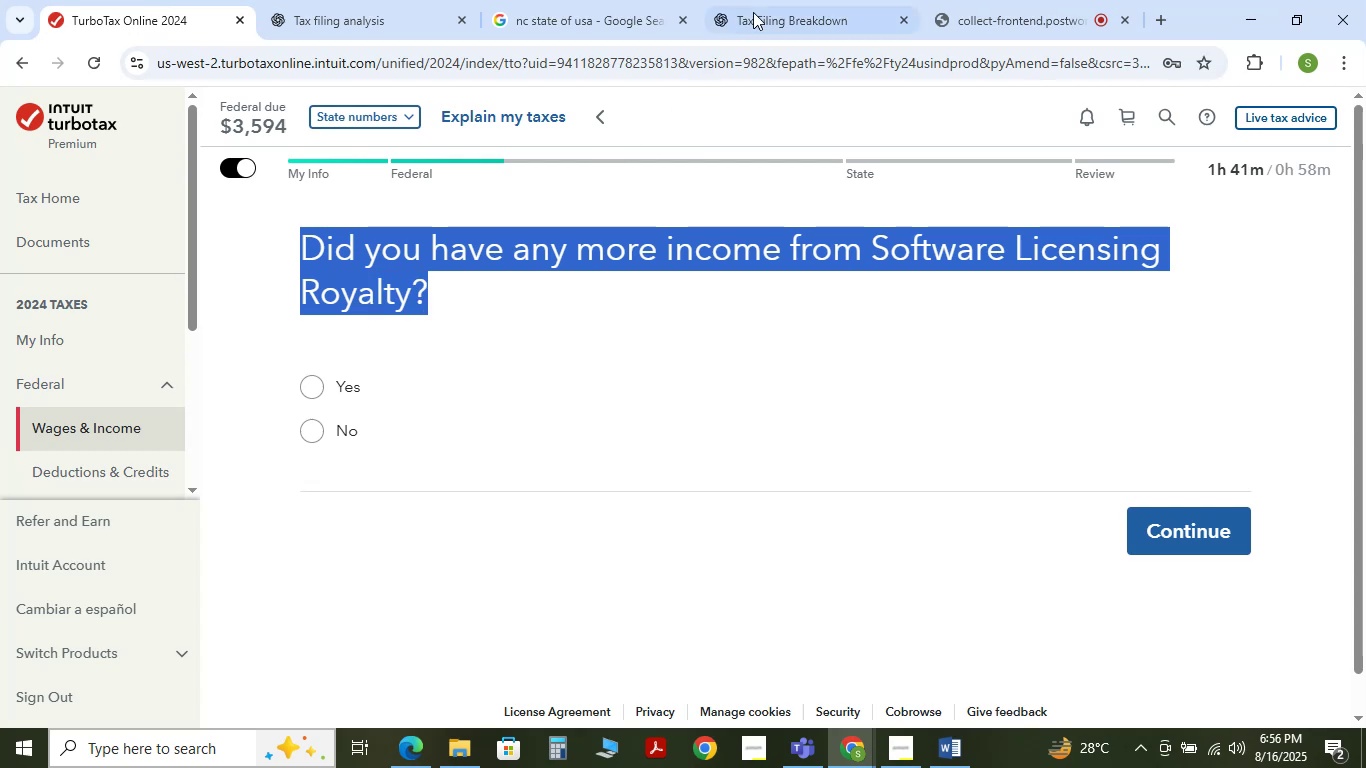 
left_click([755, 9])
 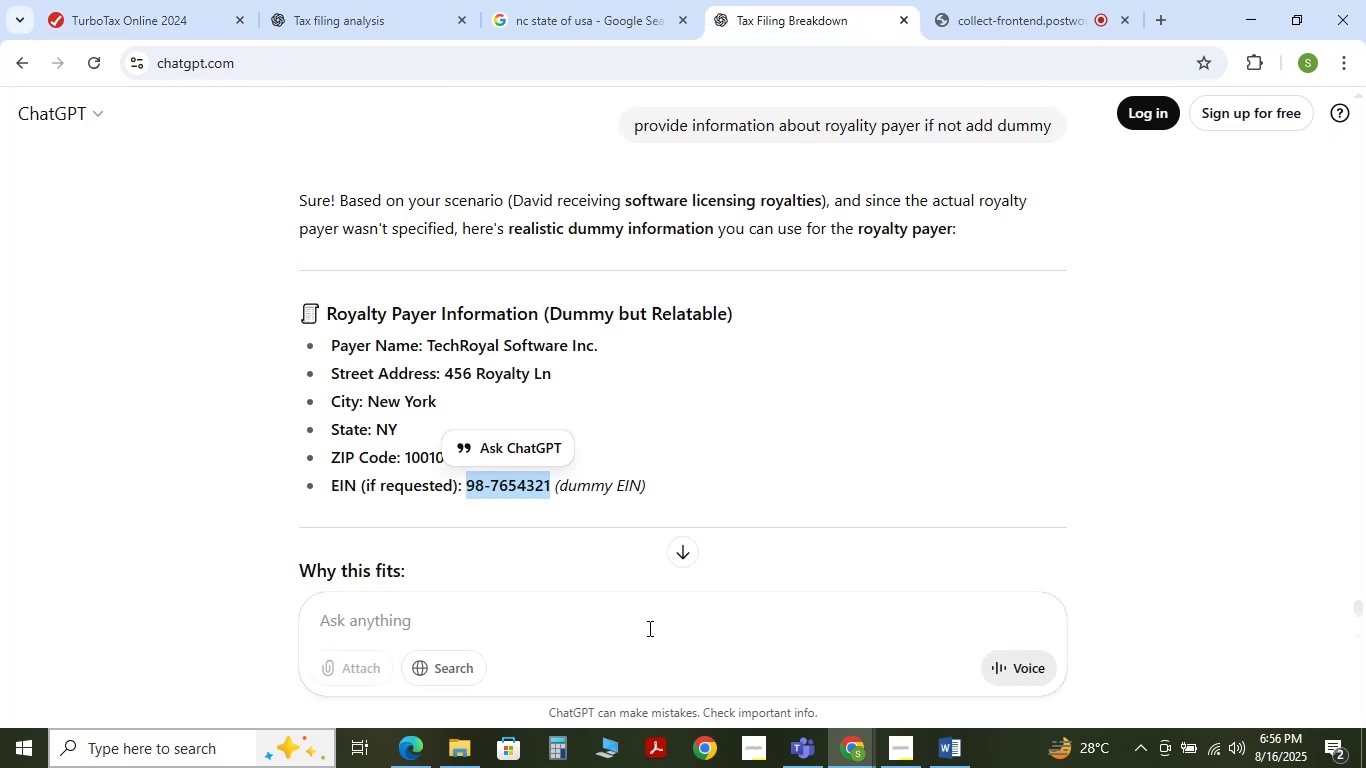 
left_click([648, 633])
 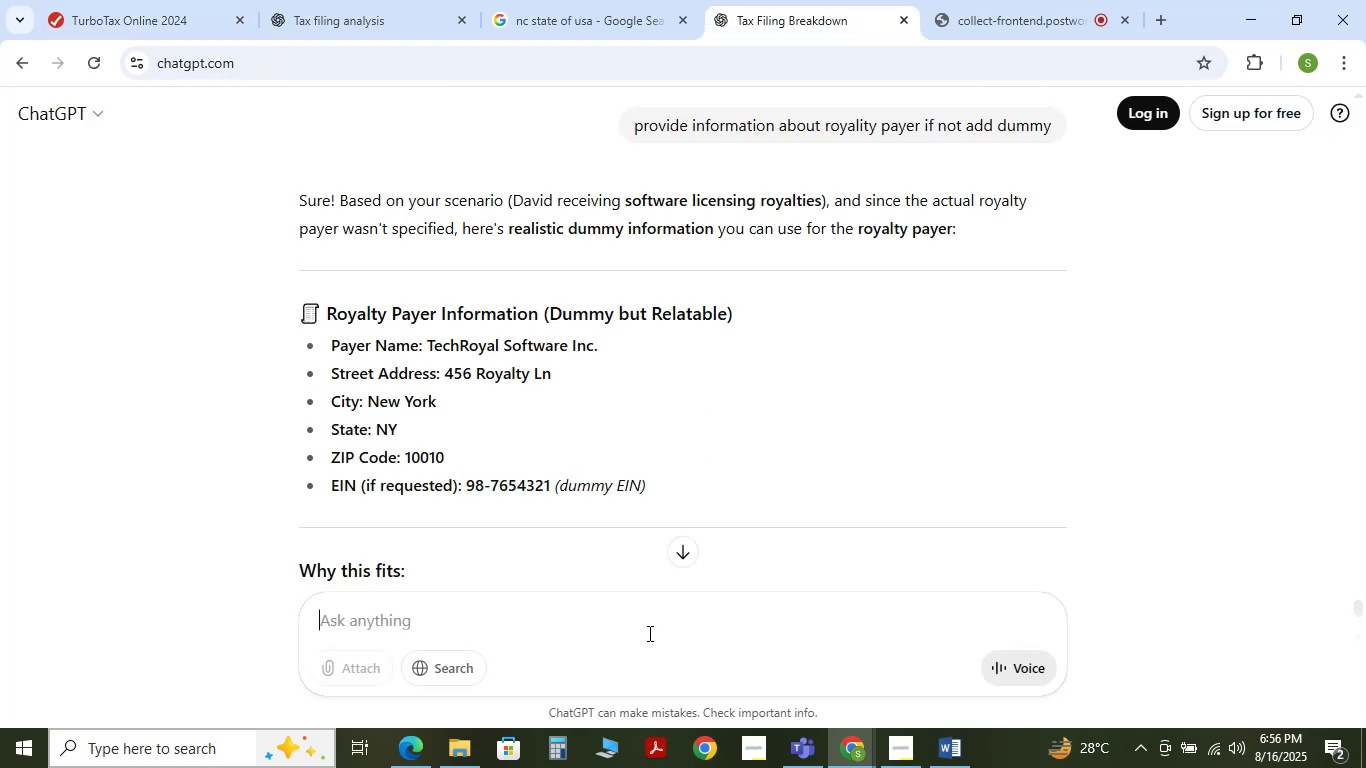 
key(Control+V)
 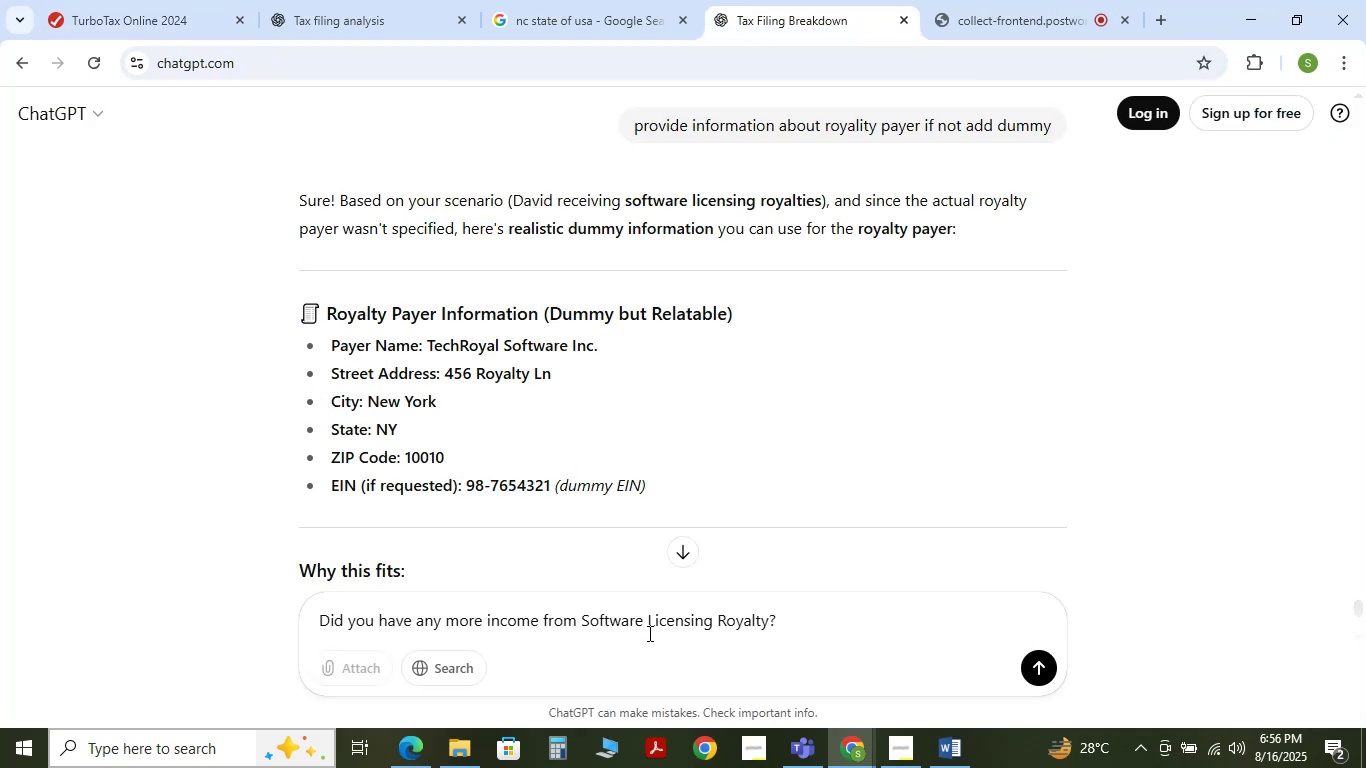 
key(NumpadEnter)
 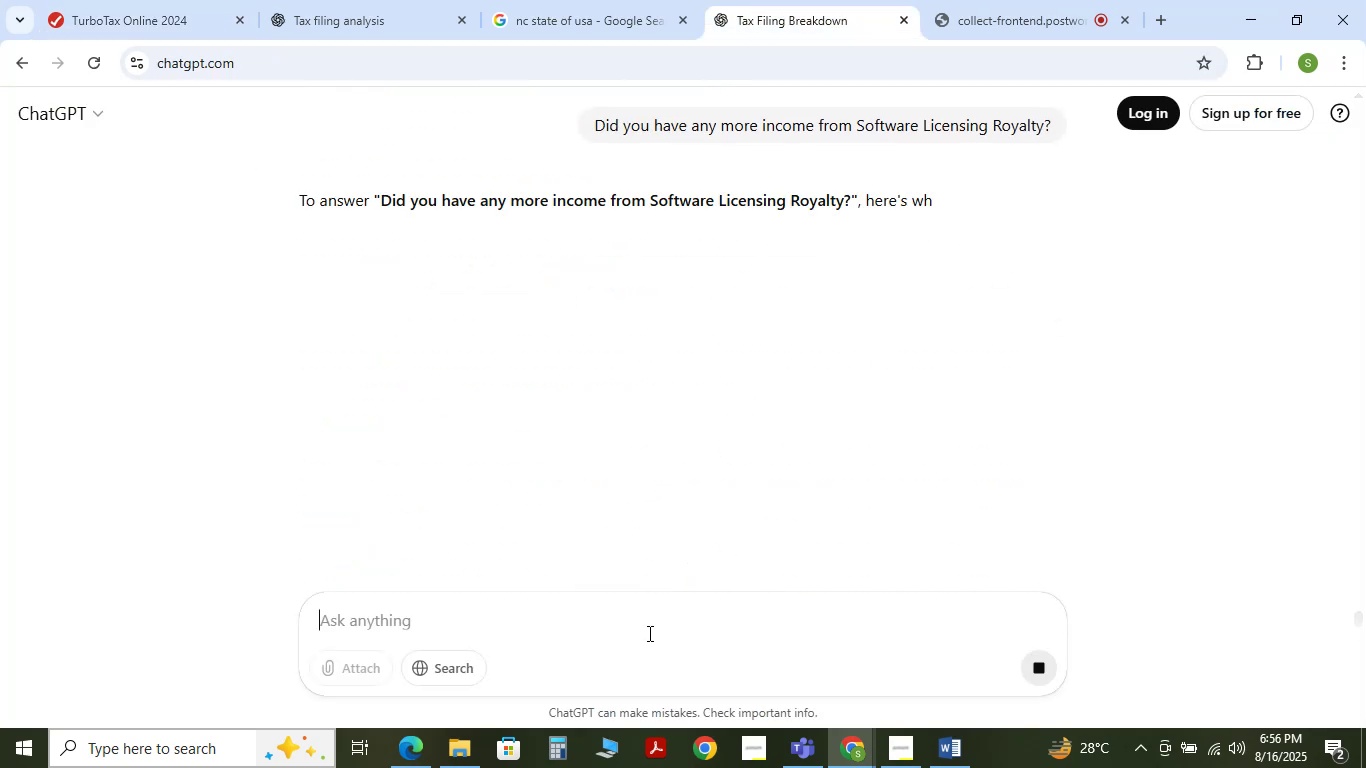 
wait(8.14)
 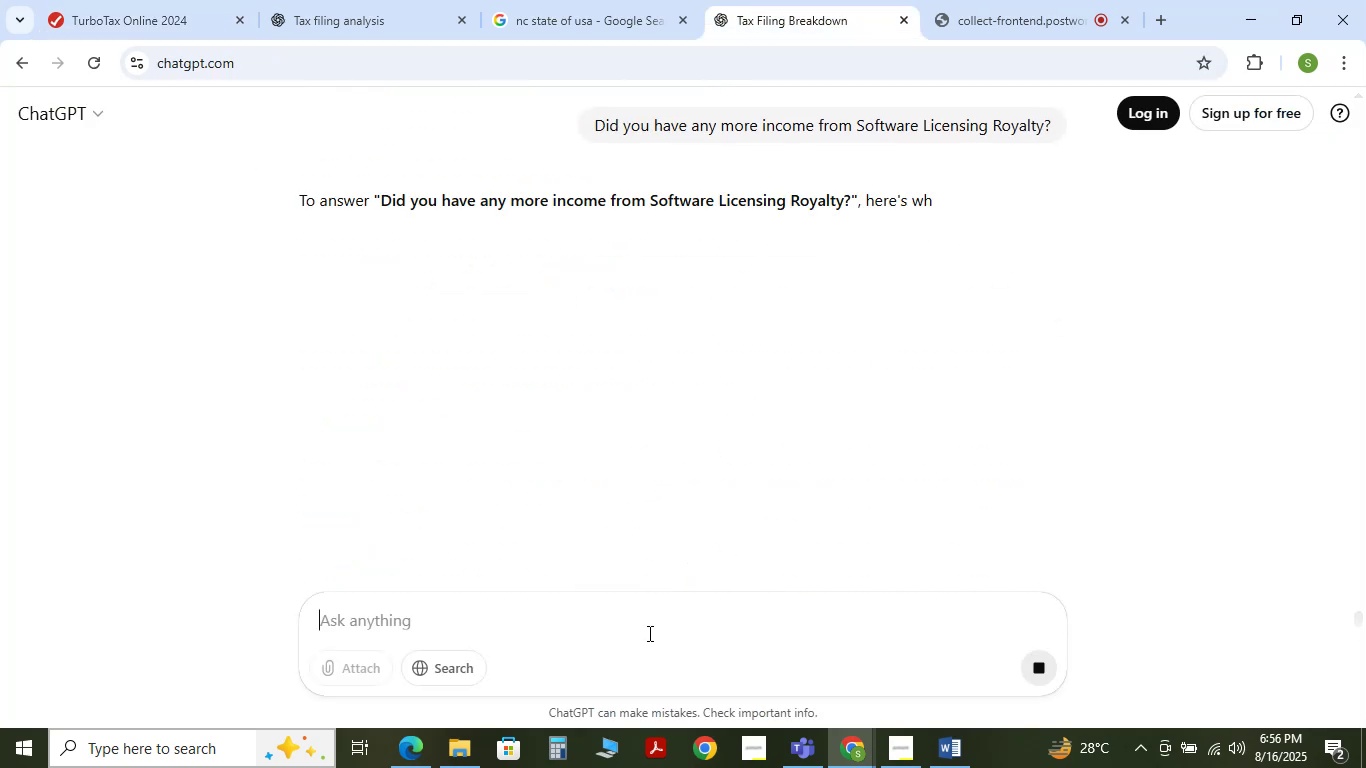 
scroll: coordinate [367, 316], scroll_direction: down, amount: 1.0
 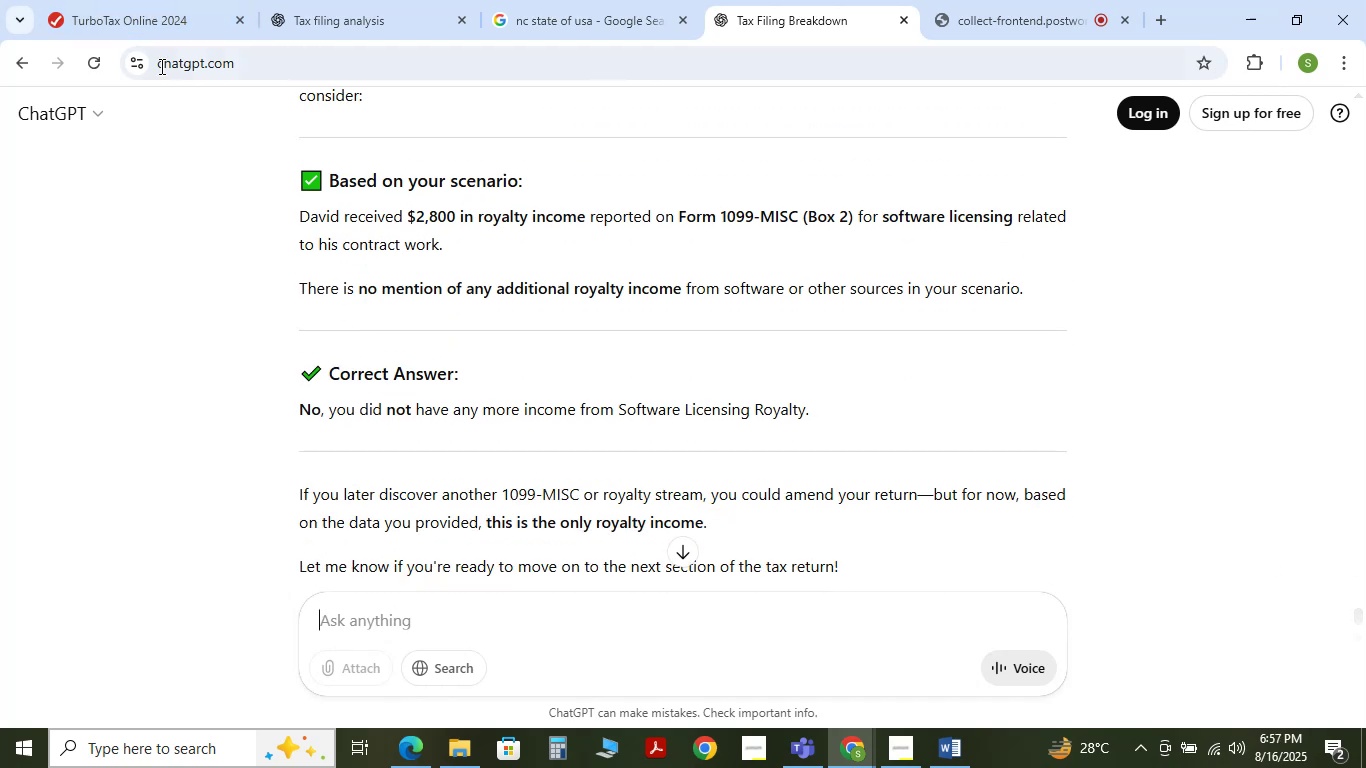 
left_click([134, 20])
 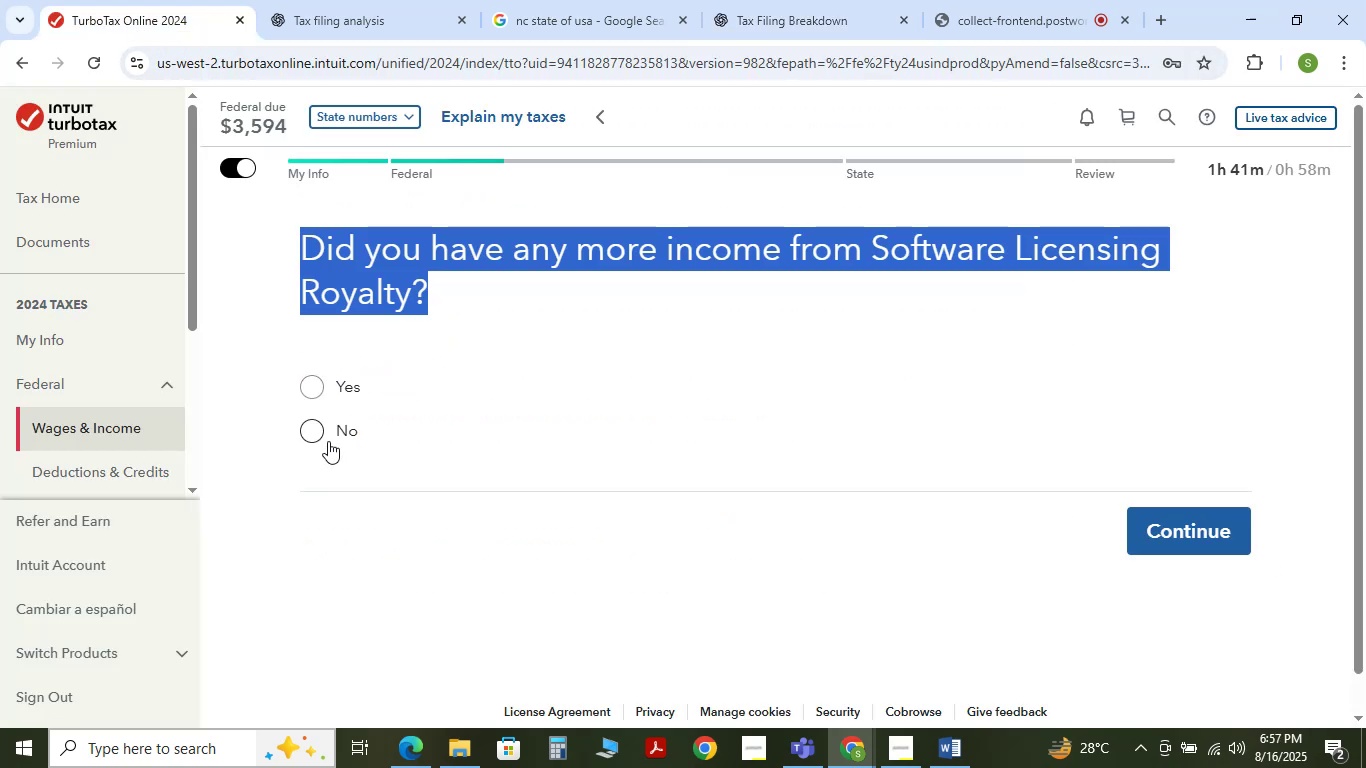 
left_click([308, 432])
 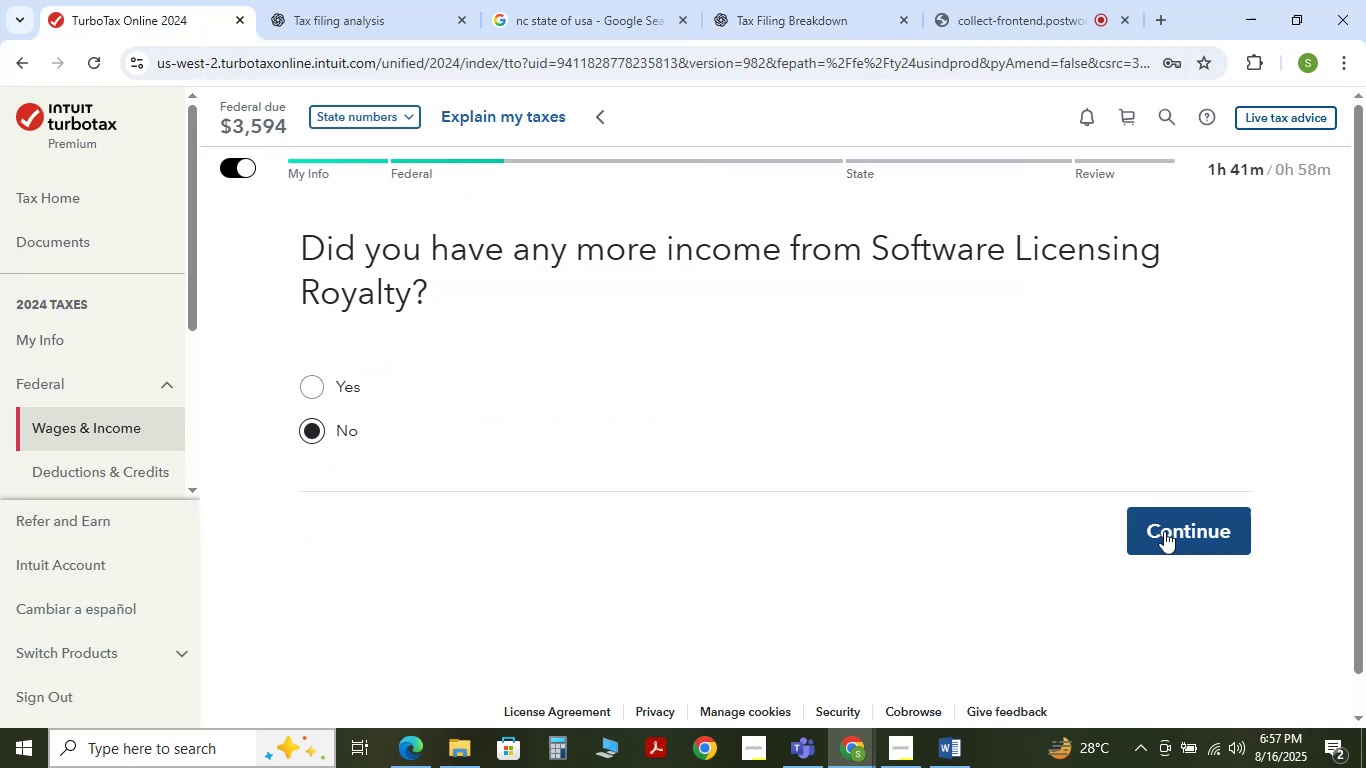 
left_click([1194, 531])
 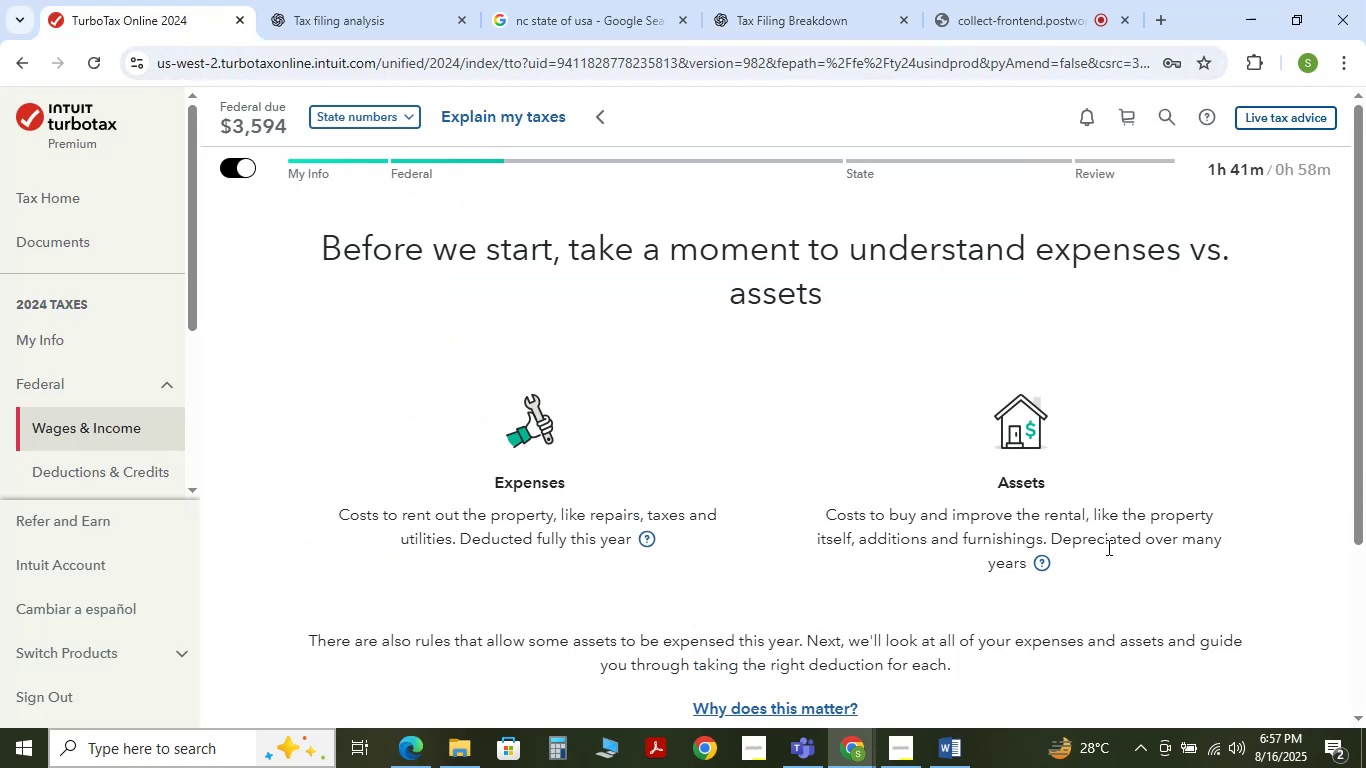 
scroll: coordinate [958, 555], scroll_direction: down, amount: 2.0
 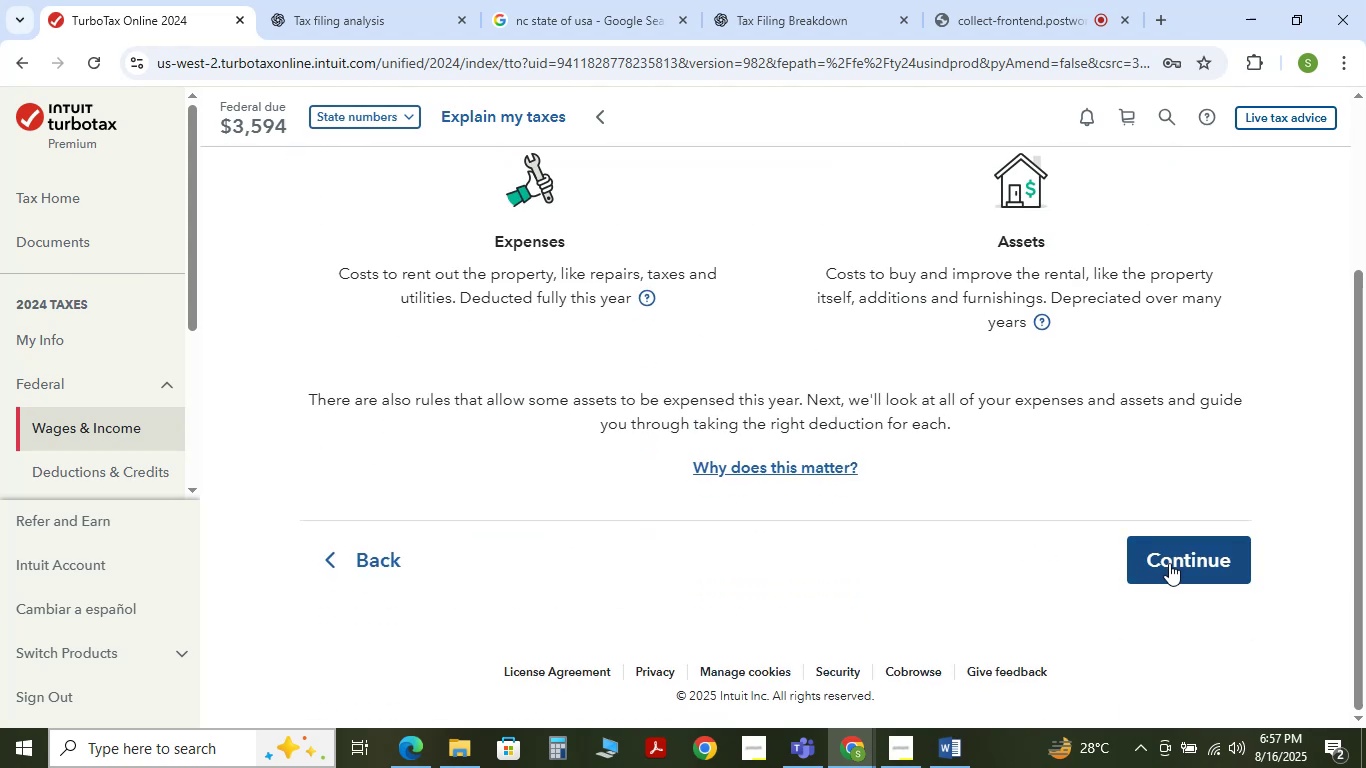 
left_click([1169, 563])
 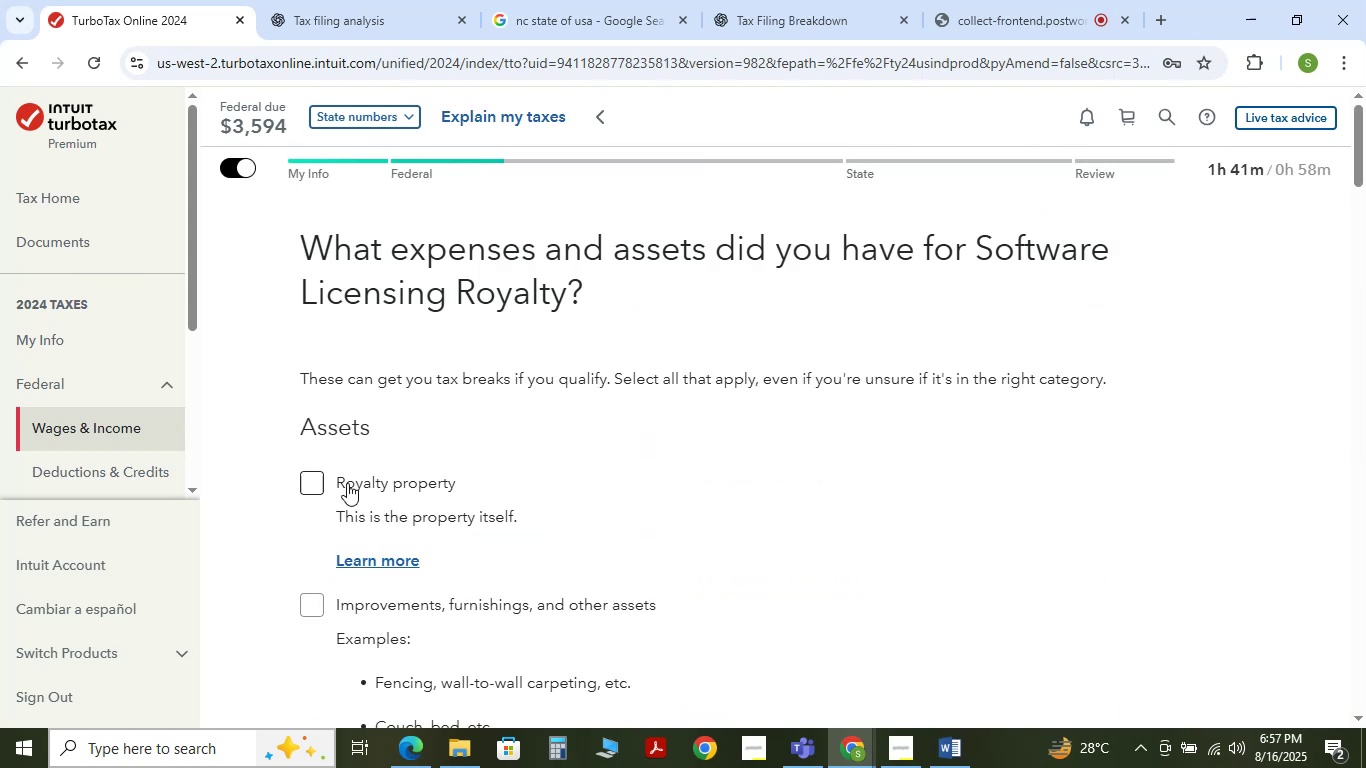 
scroll: coordinate [430, 520], scroll_direction: down, amount: 5.0
 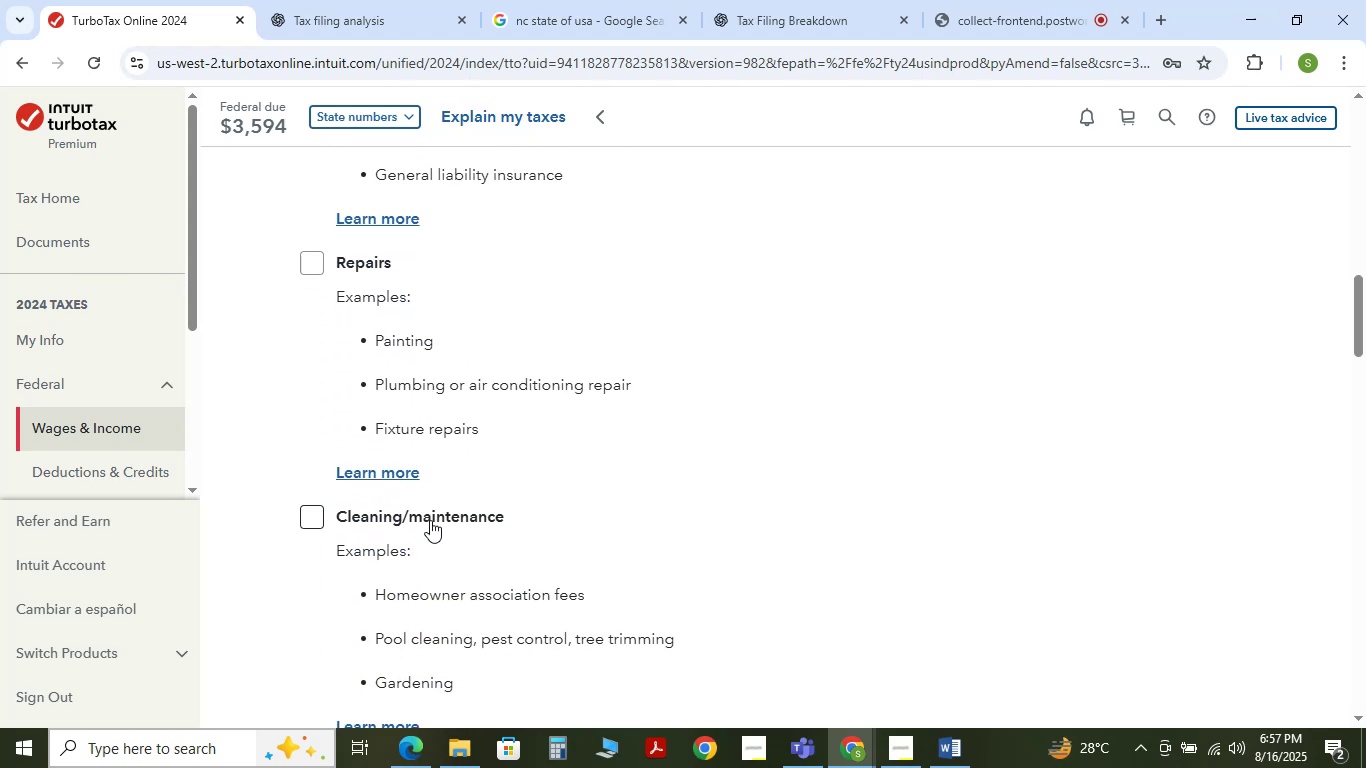 
scroll: coordinate [430, 520], scroll_direction: up, amount: 11.0
 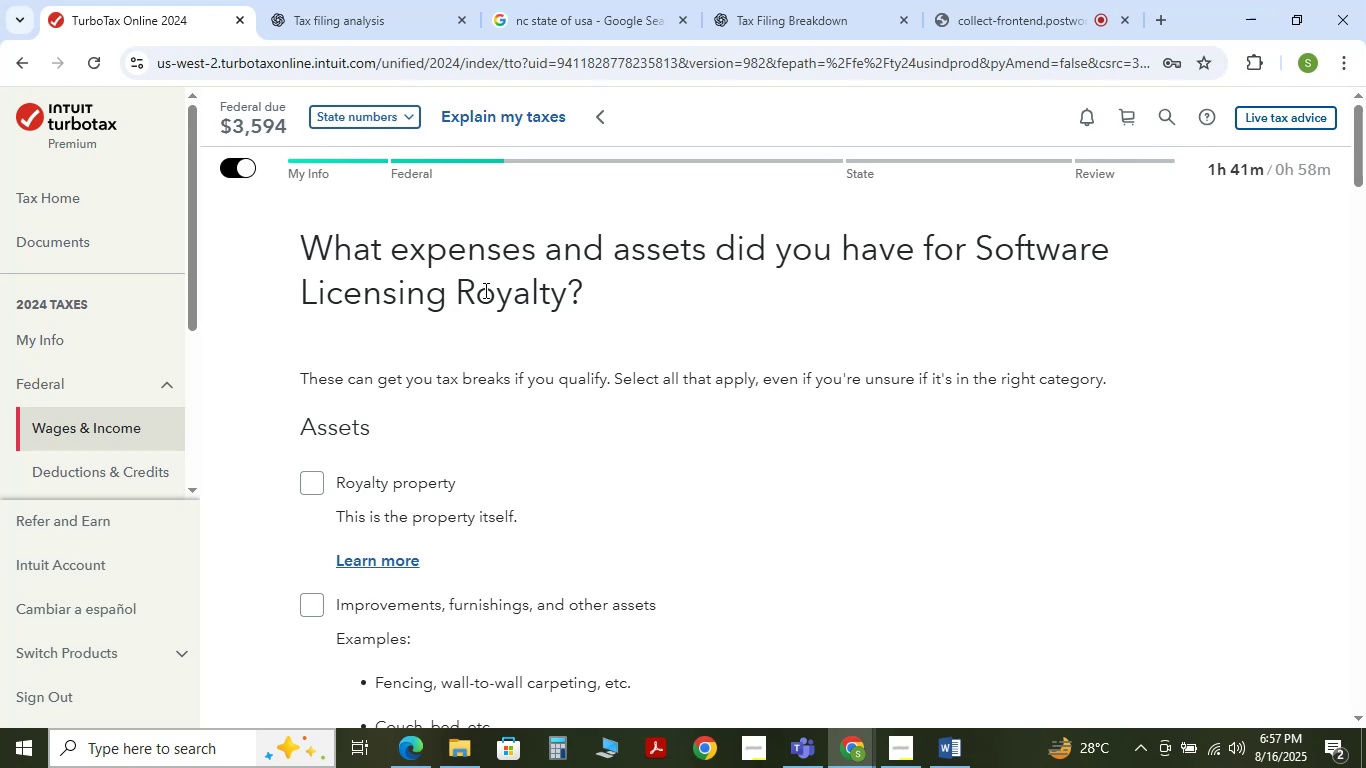 
wait(13.66)
 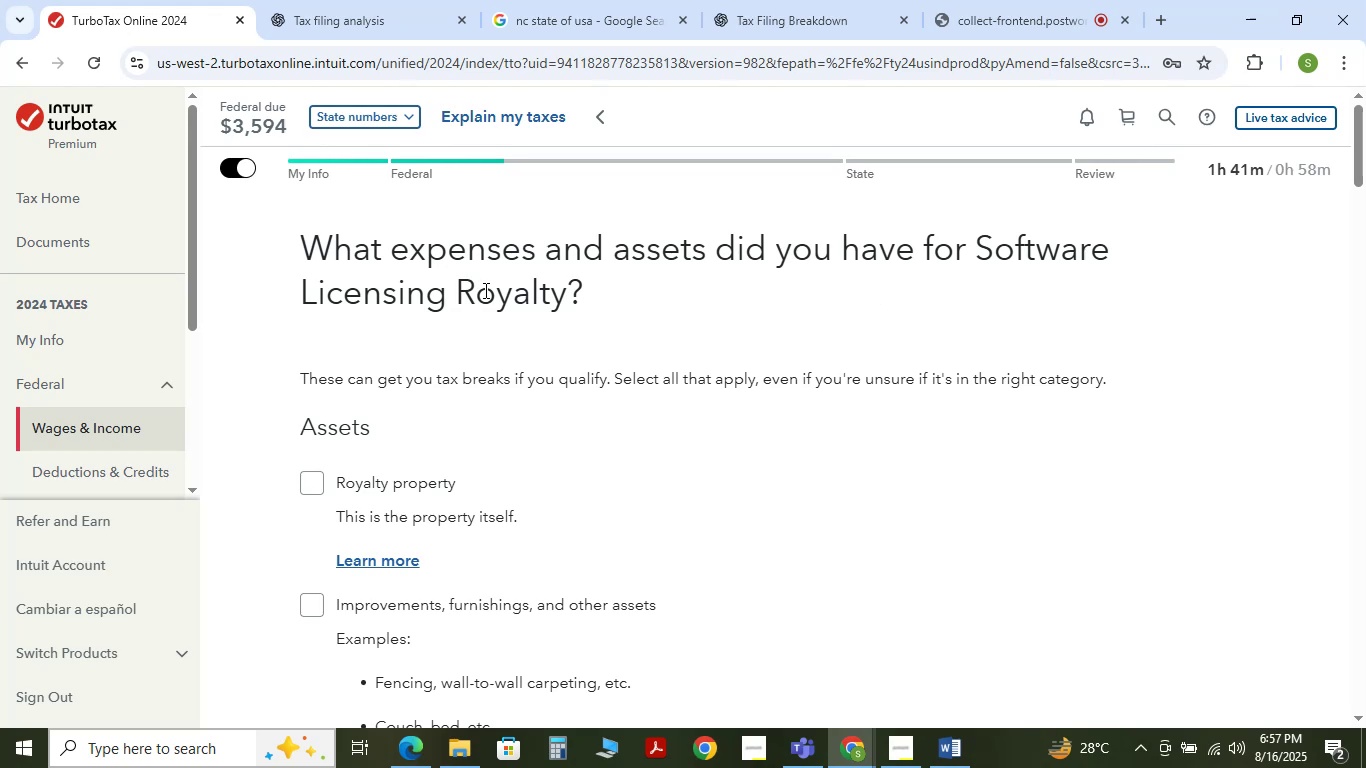 
left_click_drag(start_coordinate=[307, 243], to_coordinate=[534, 422])
 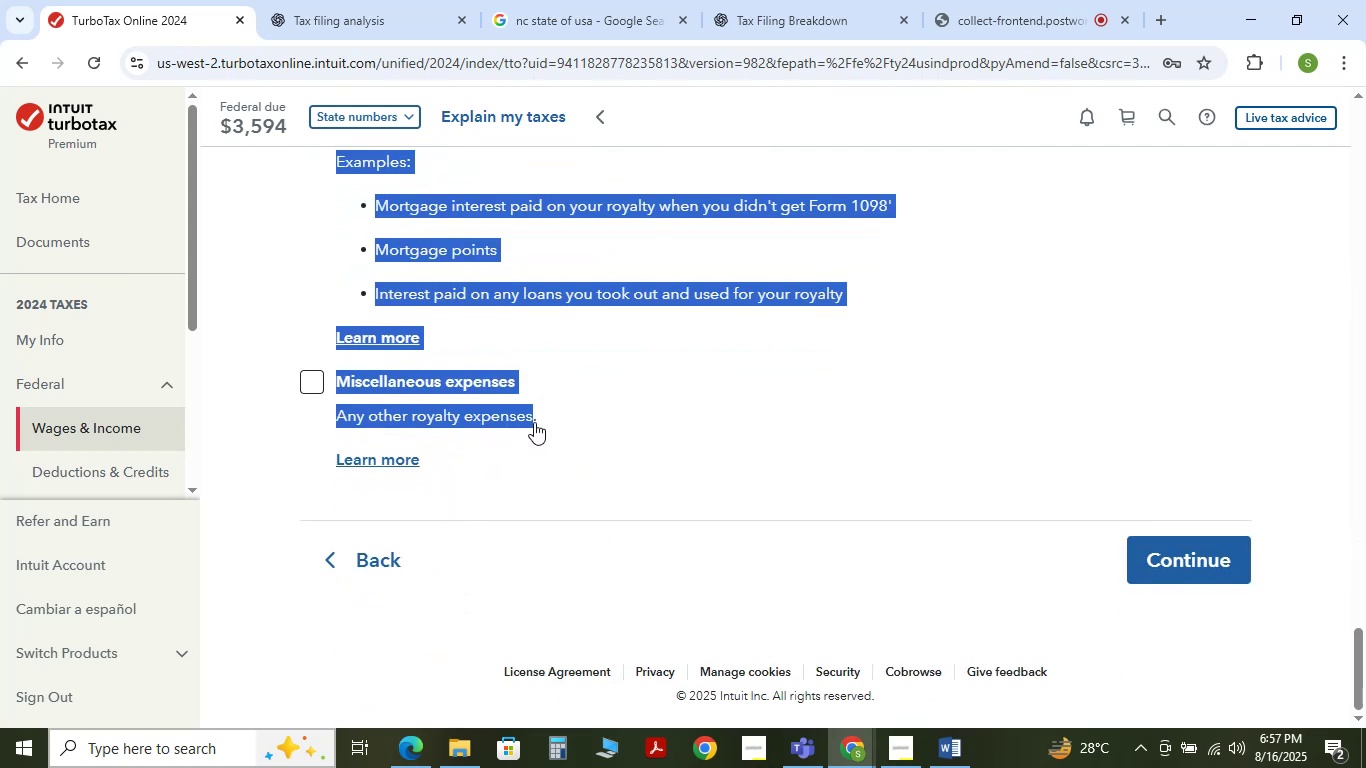 
scroll: coordinate [461, 514], scroll_direction: down, amount: 34.0
 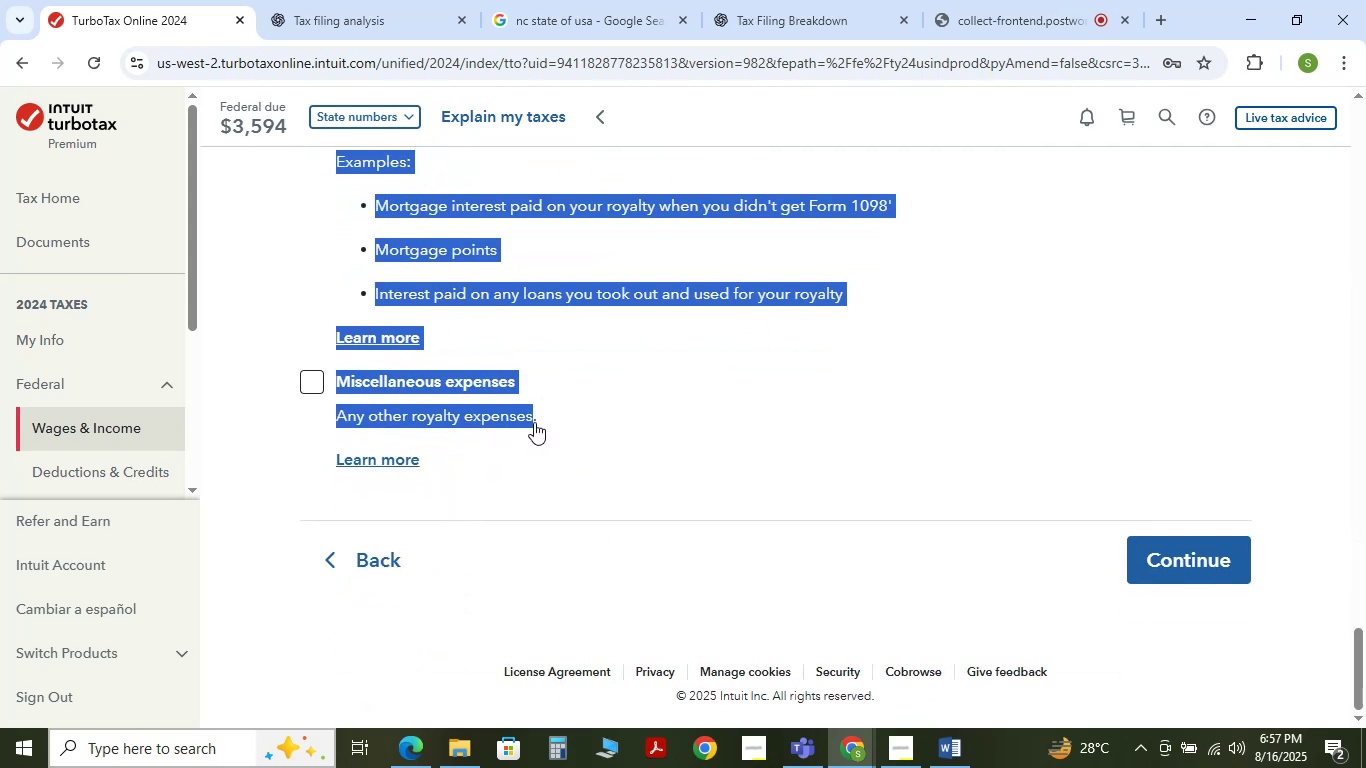 
key(Control+C)
 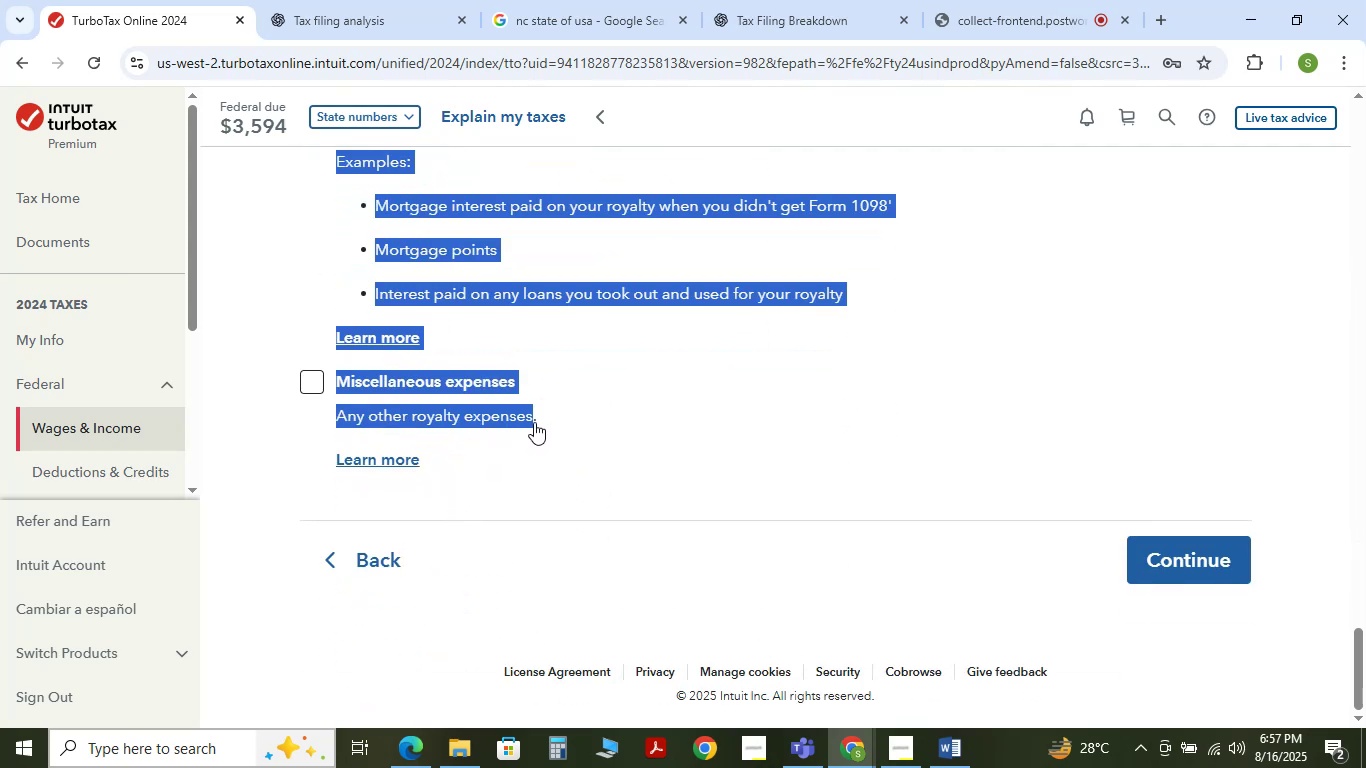 
key(Control+C)
 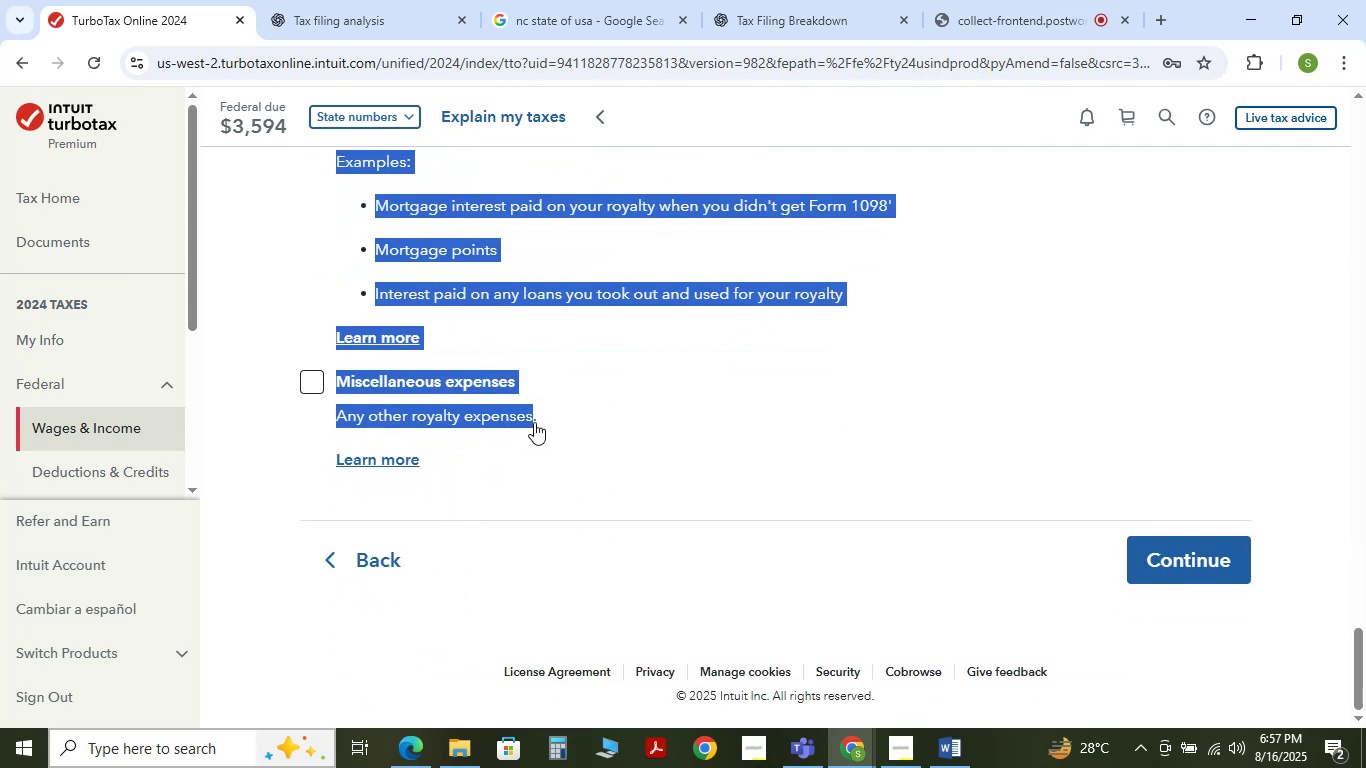 
key(Control+C)
 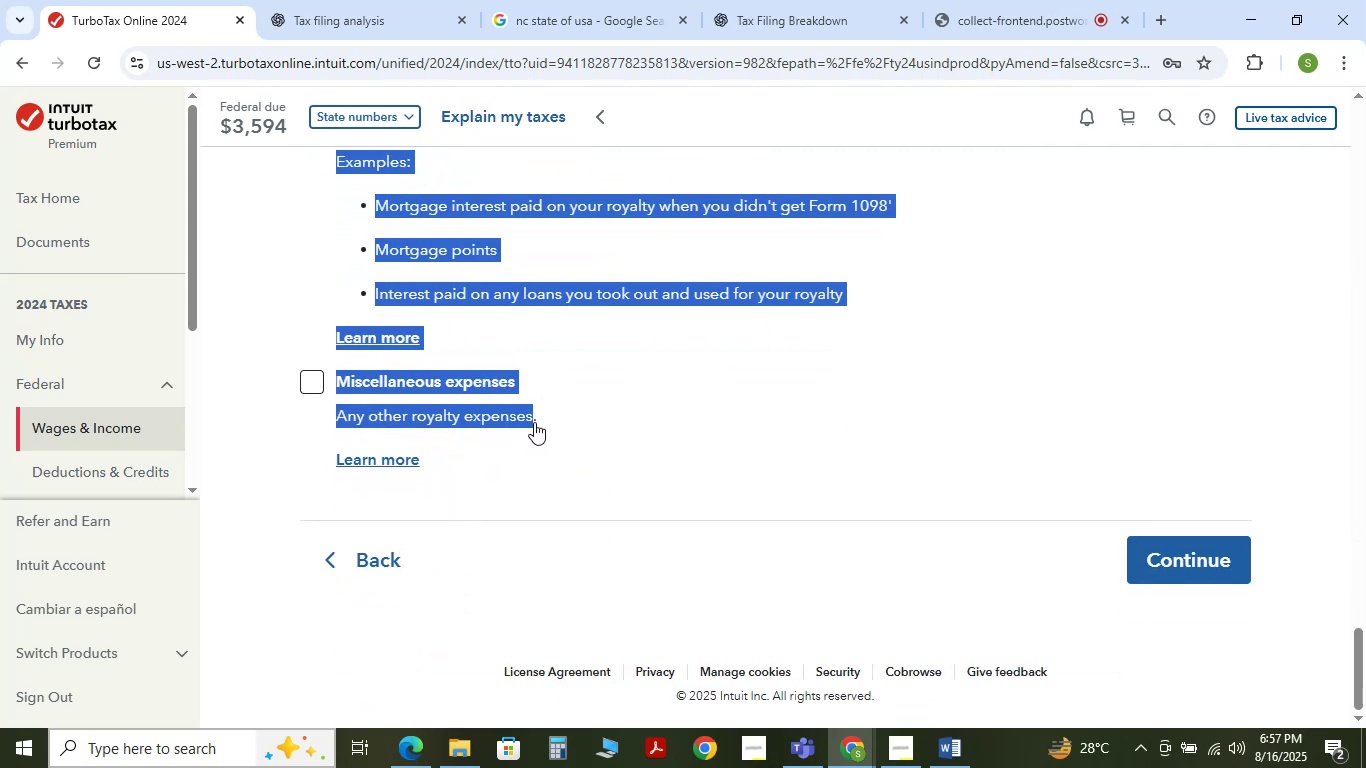 
key(Control+C)
 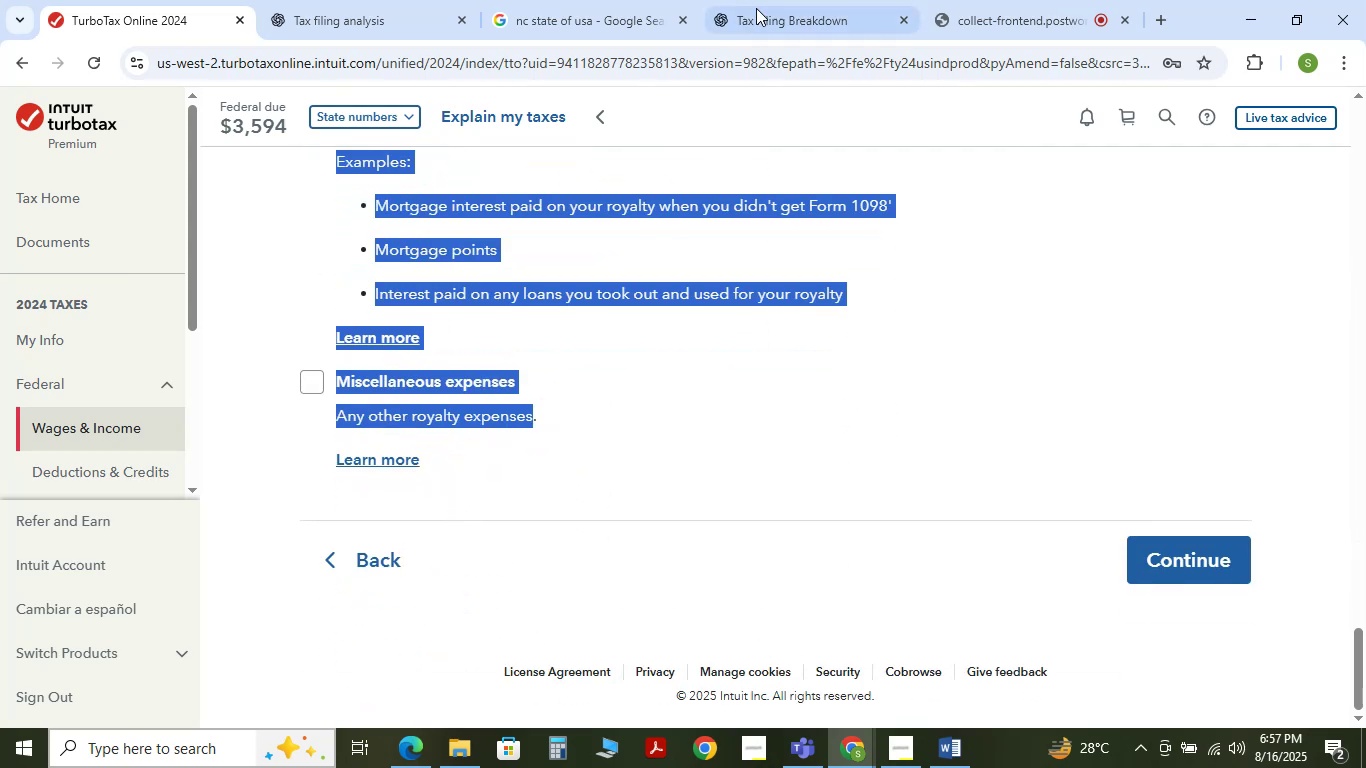 
left_click([757, 3])
 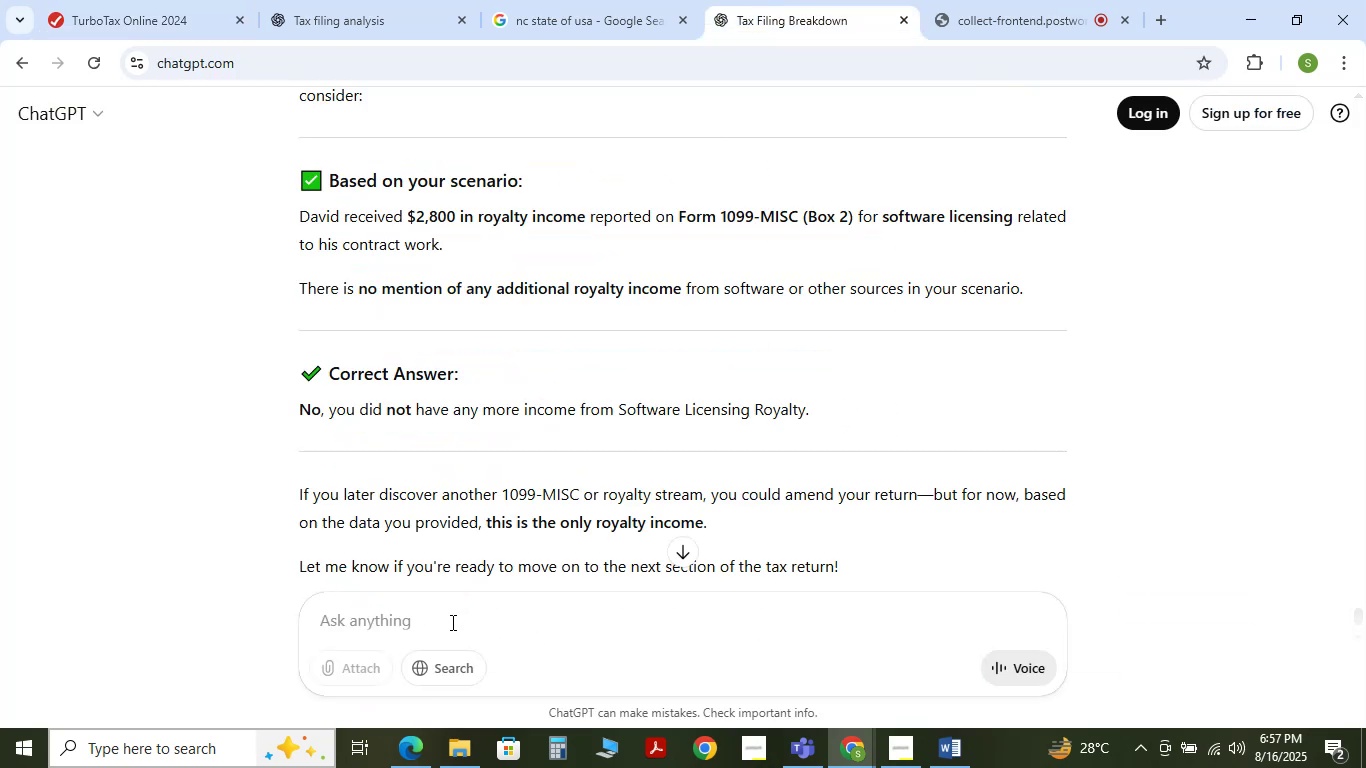 
left_click([451, 619])
 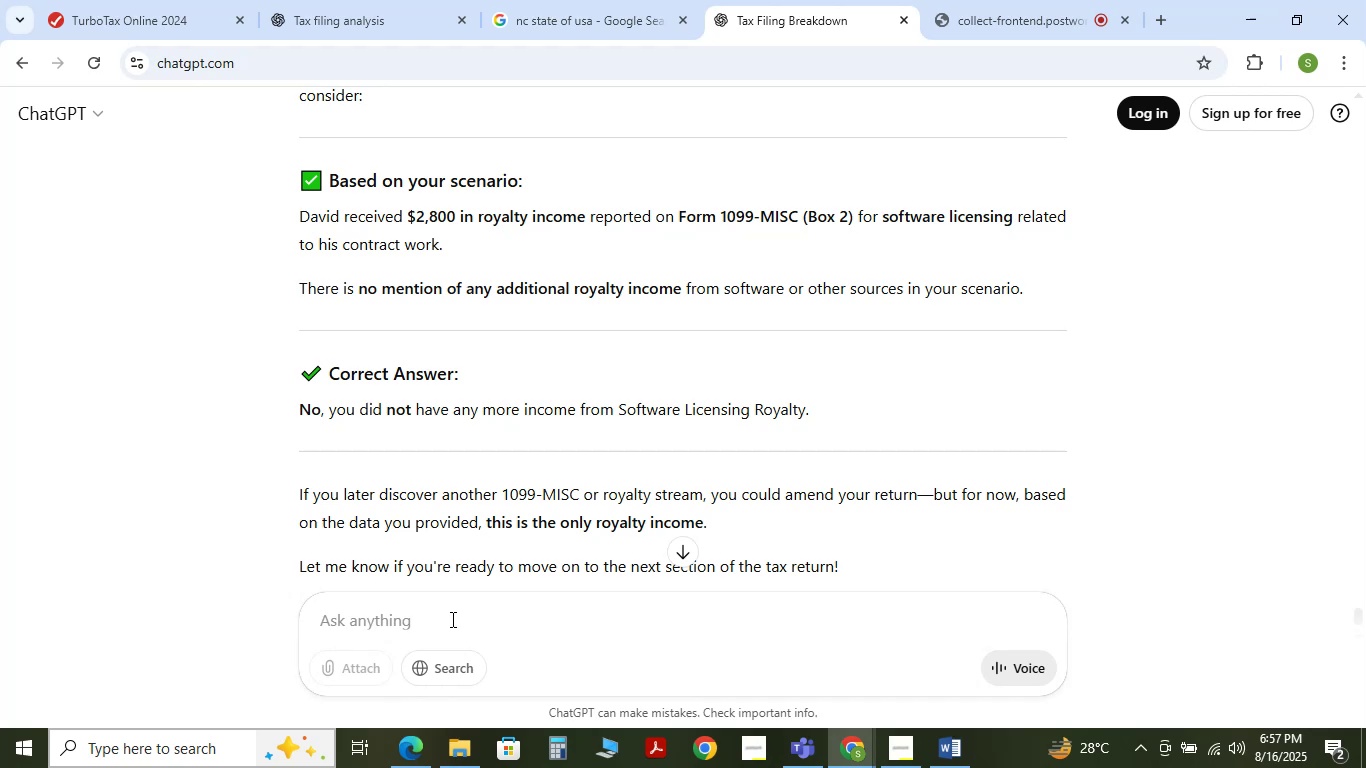 
type(wht option yuo)
key(Backspace)
key(Backspace)
key(Backspace)
type(i should use)
 